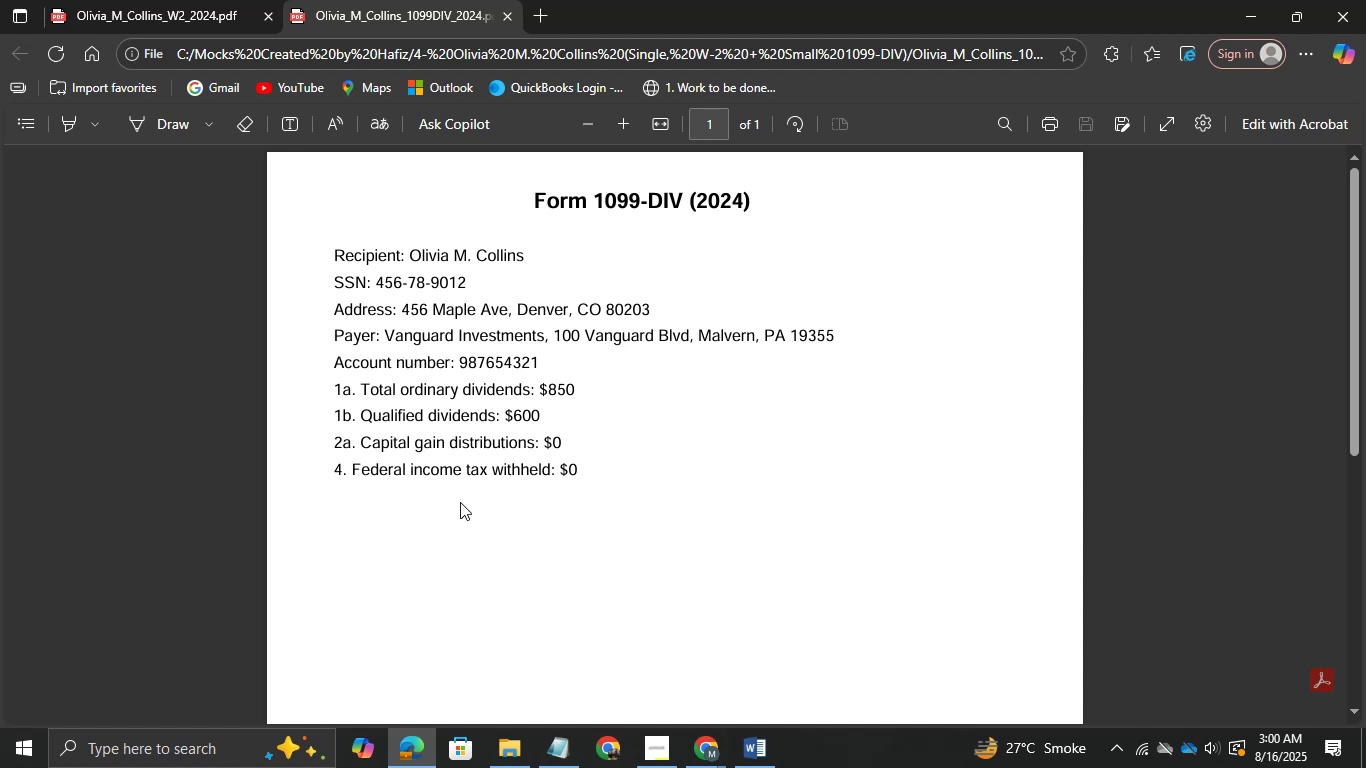 
wait(12.77)
 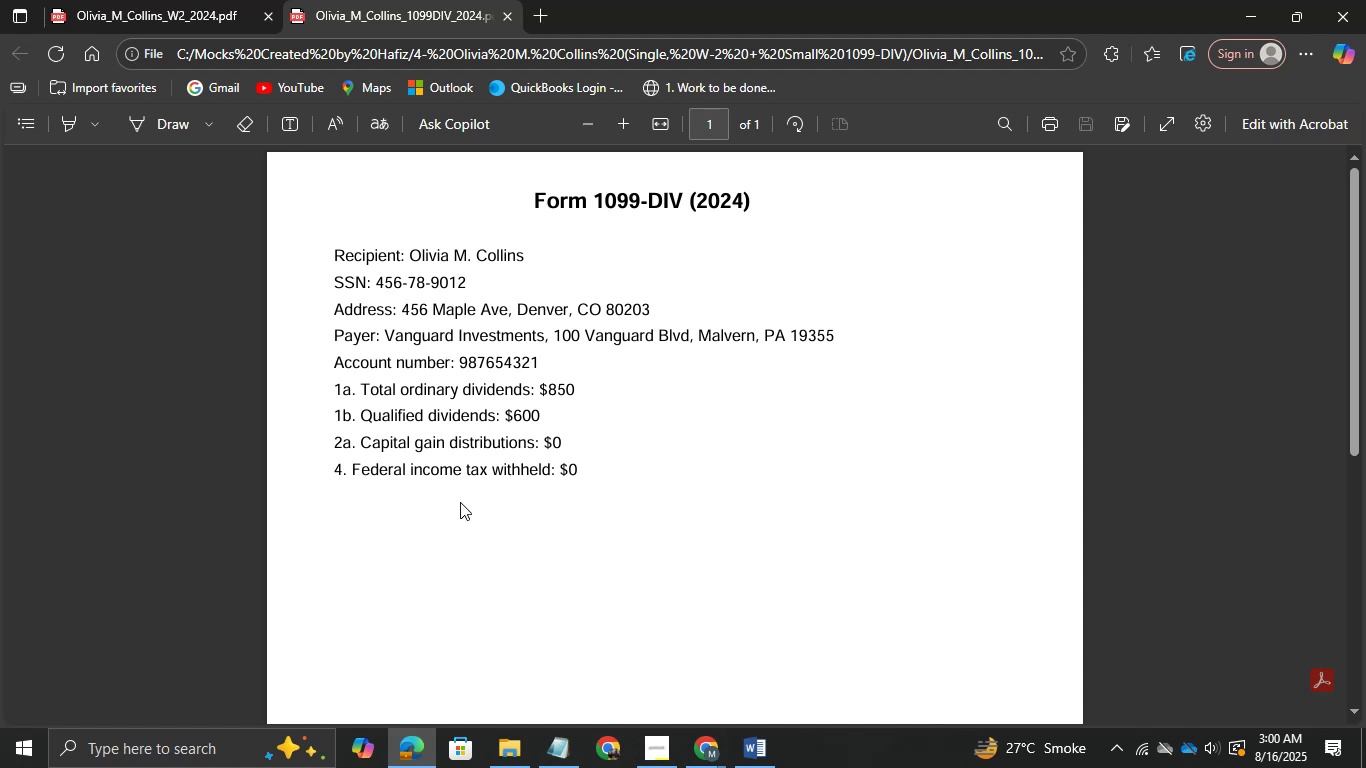 
left_click([188, 16])
 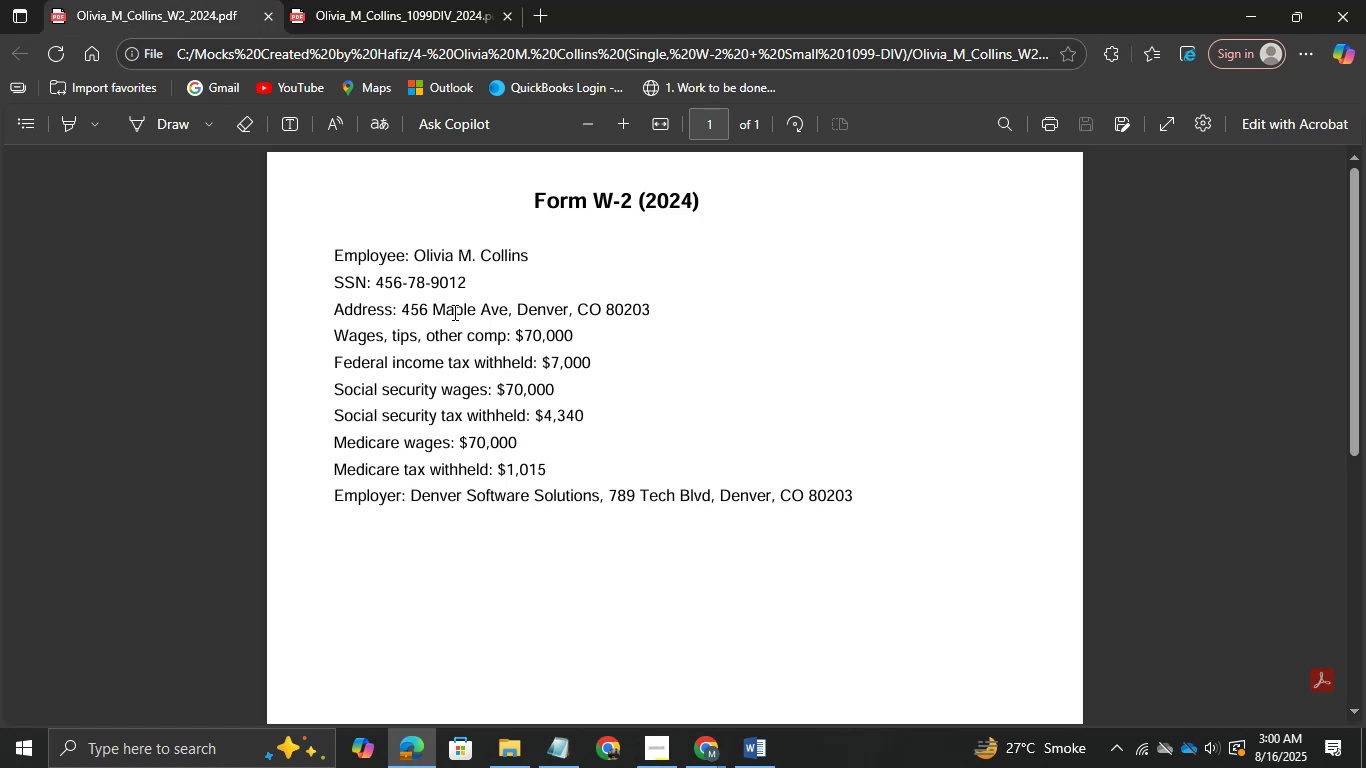 
wait(10.49)
 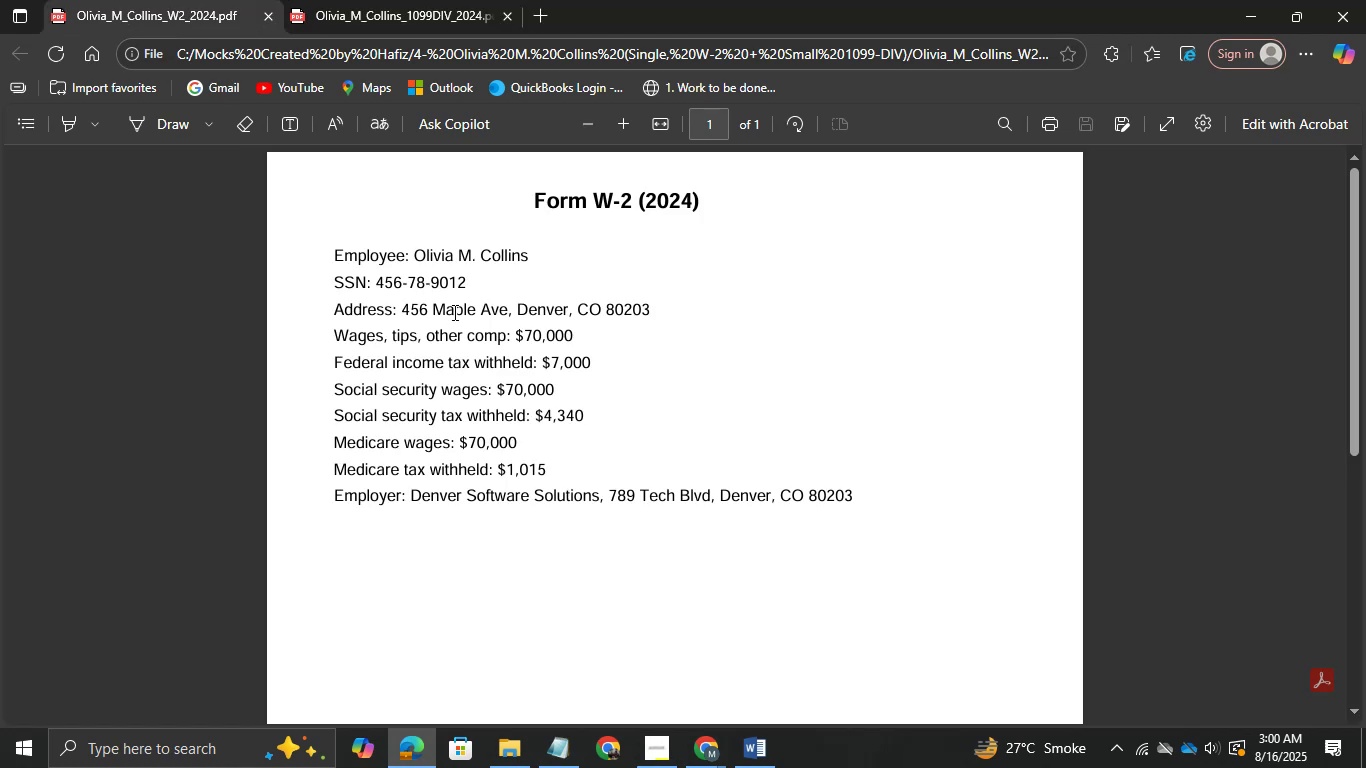 
key(Alt+Tab)
 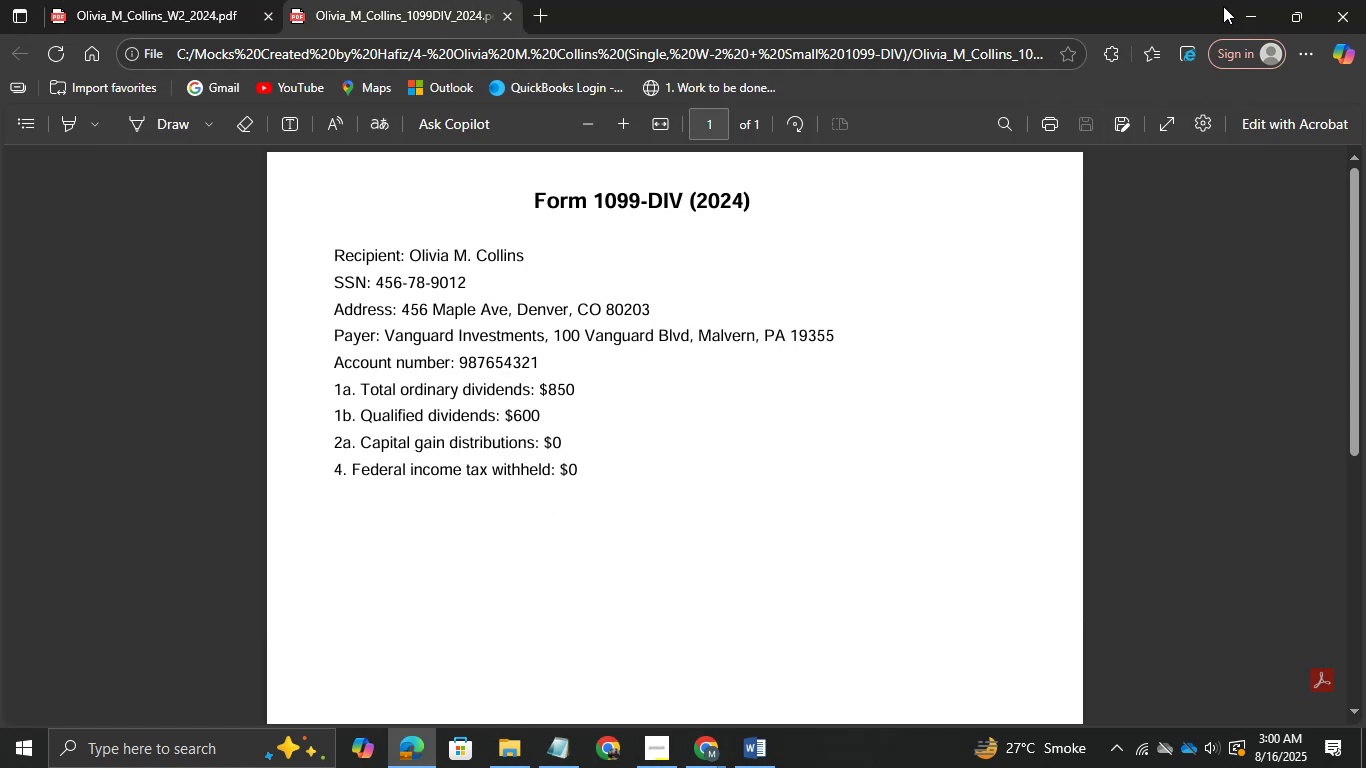 
left_click([1249, 21])
 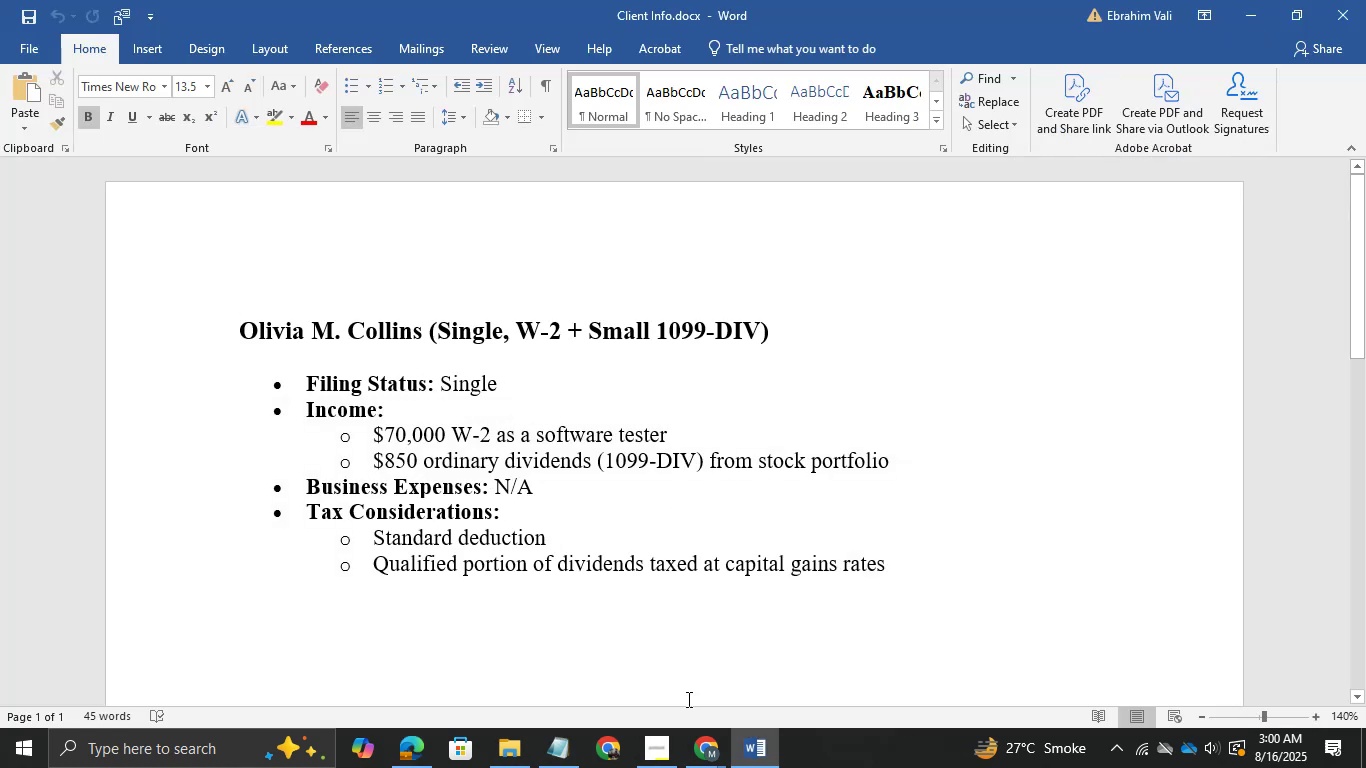 
left_click([711, 767])
 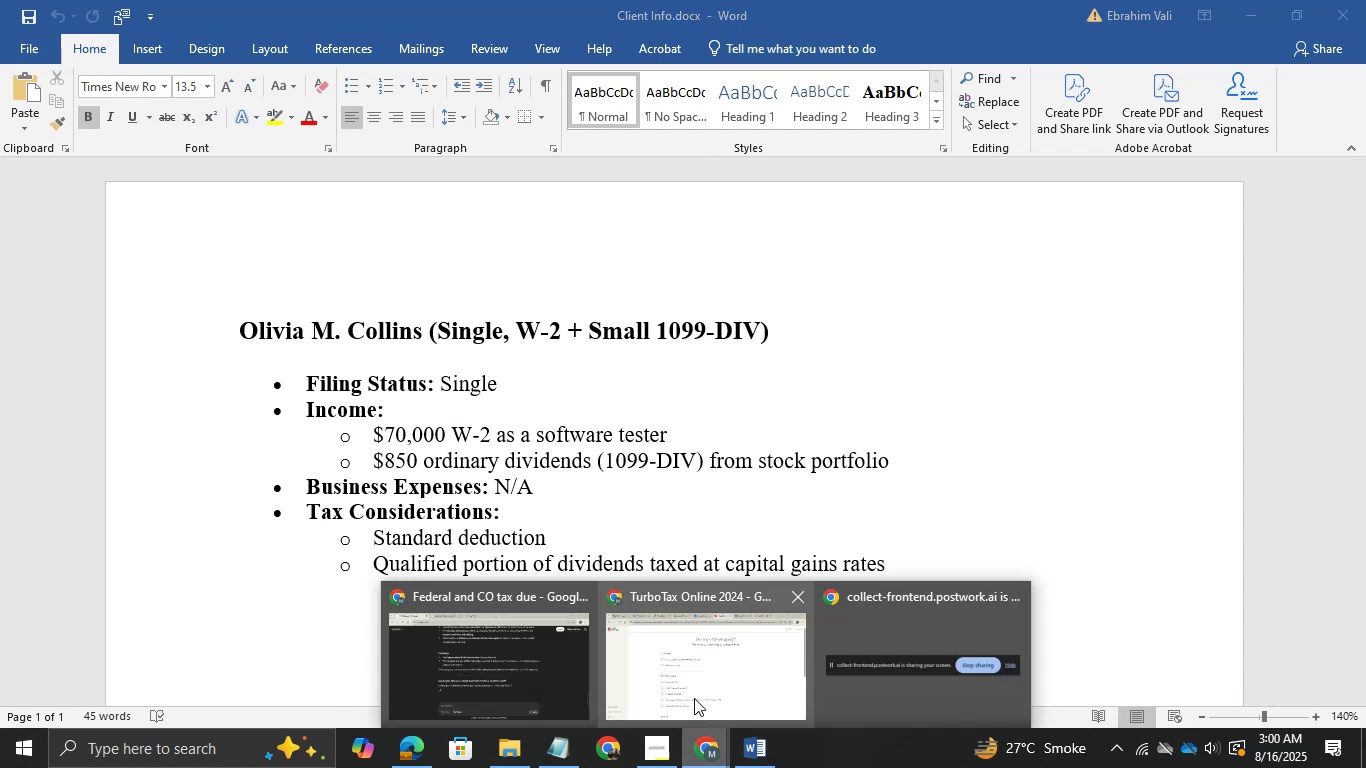 
left_click([694, 698])
 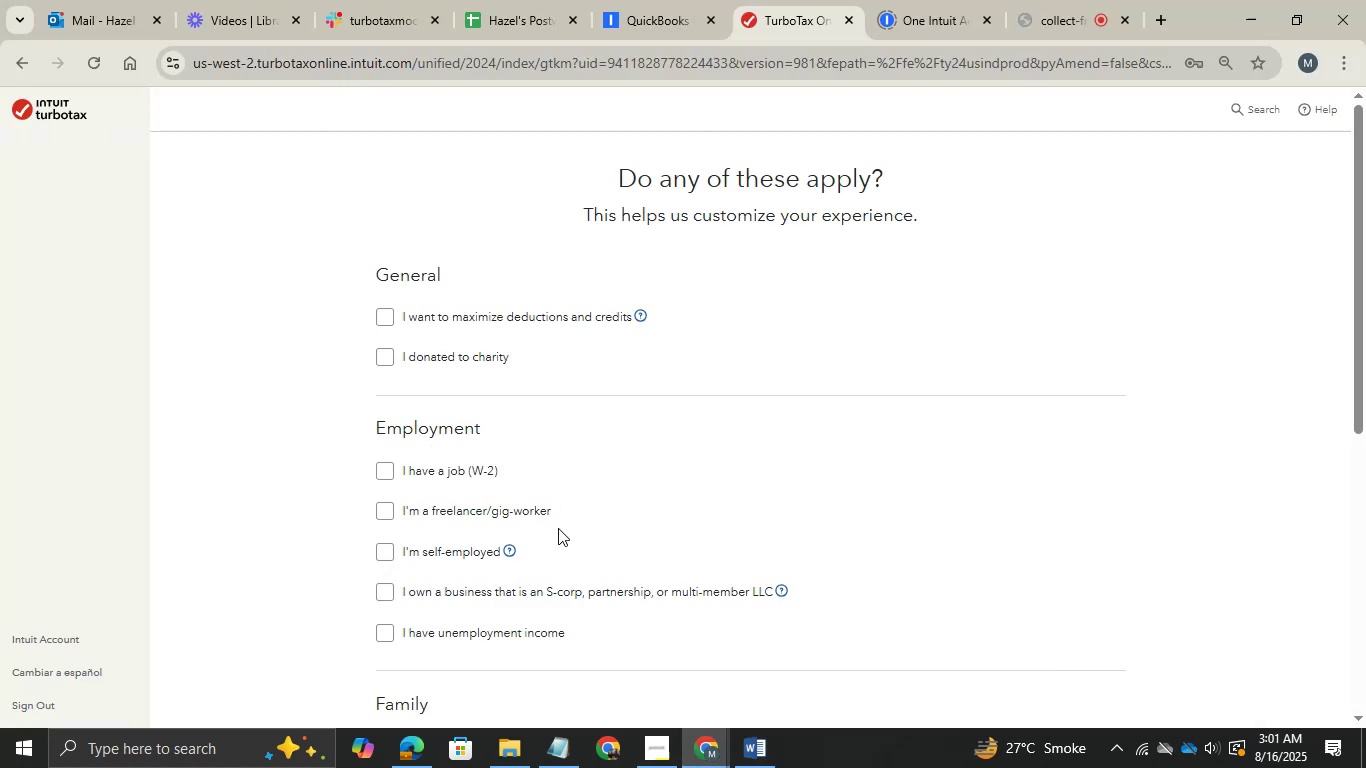 
scroll: coordinate [558, 528], scroll_direction: down, amount: 2.0
 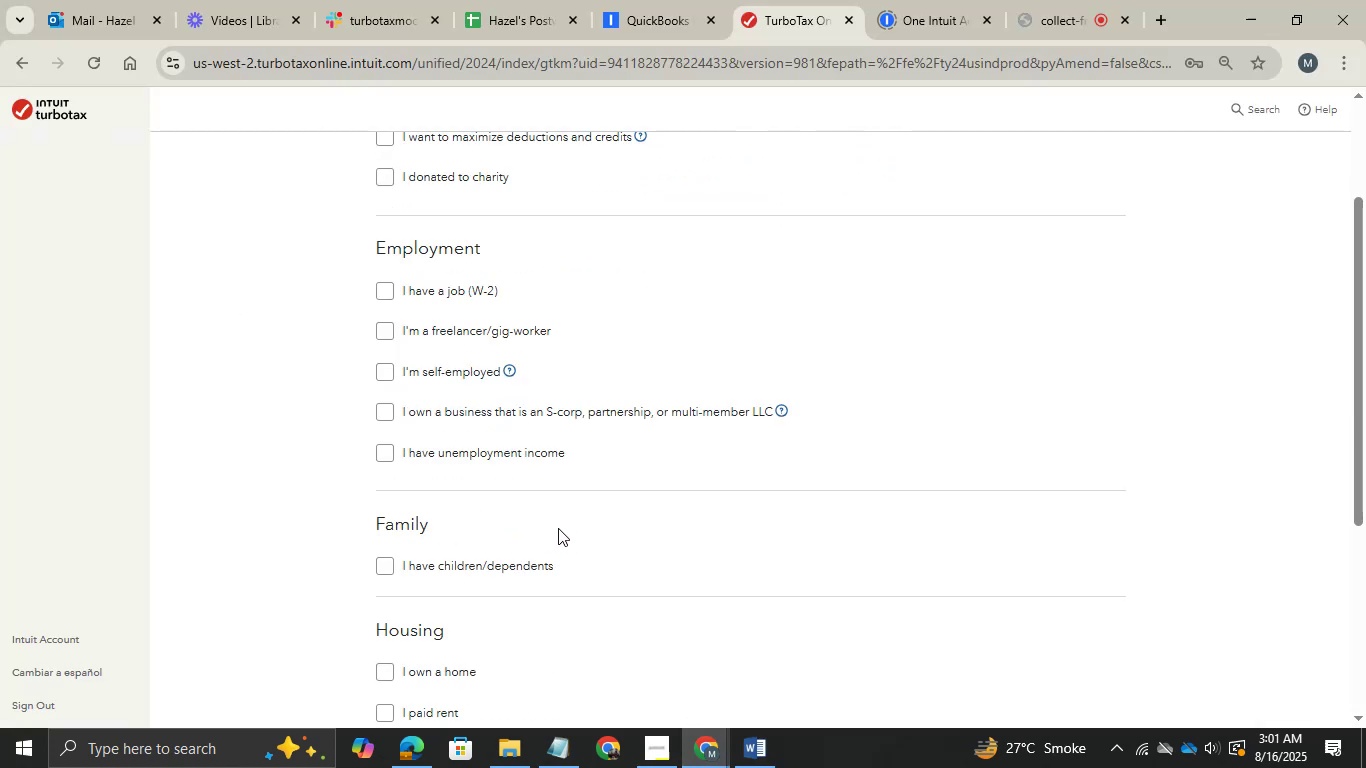 
scroll: coordinate [558, 528], scroll_direction: none, amount: 0.0
 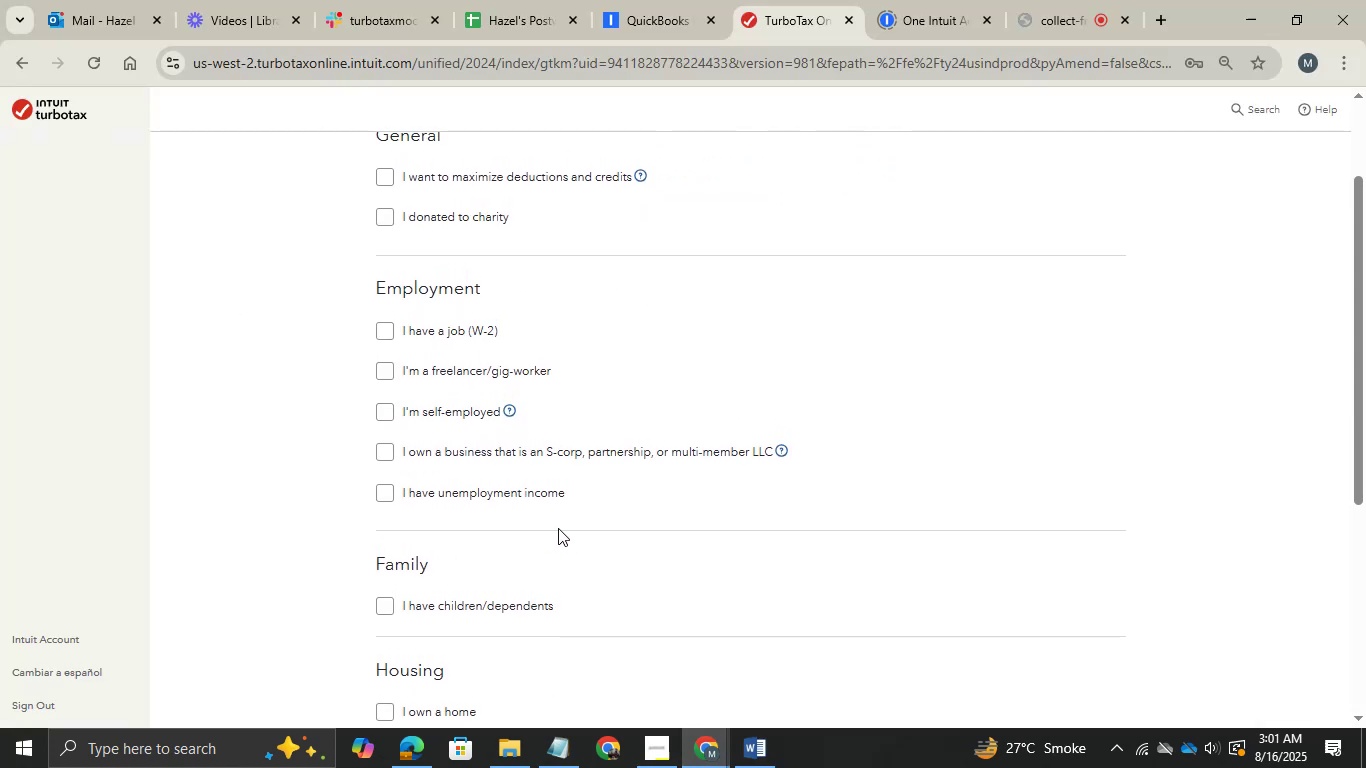 
key(Alt+AltLeft)
 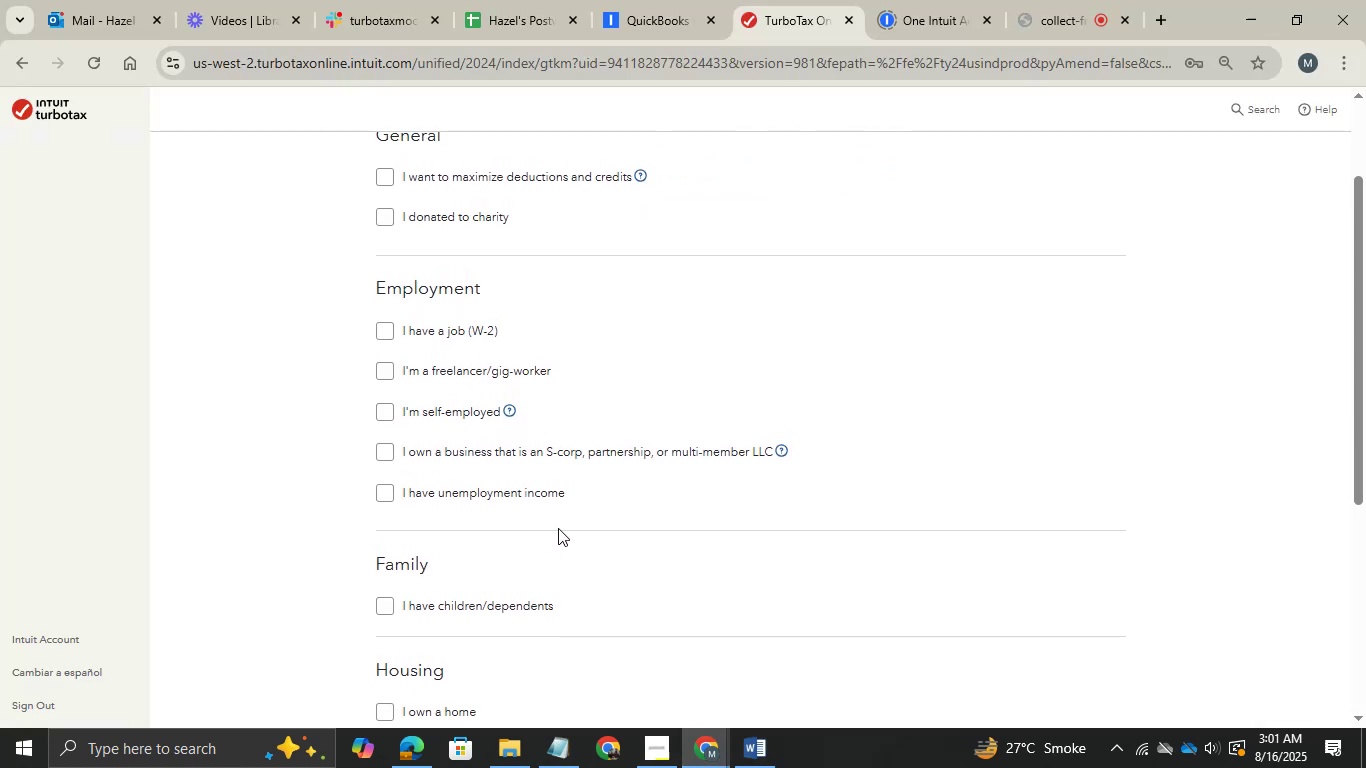 
key(Alt+Tab)
 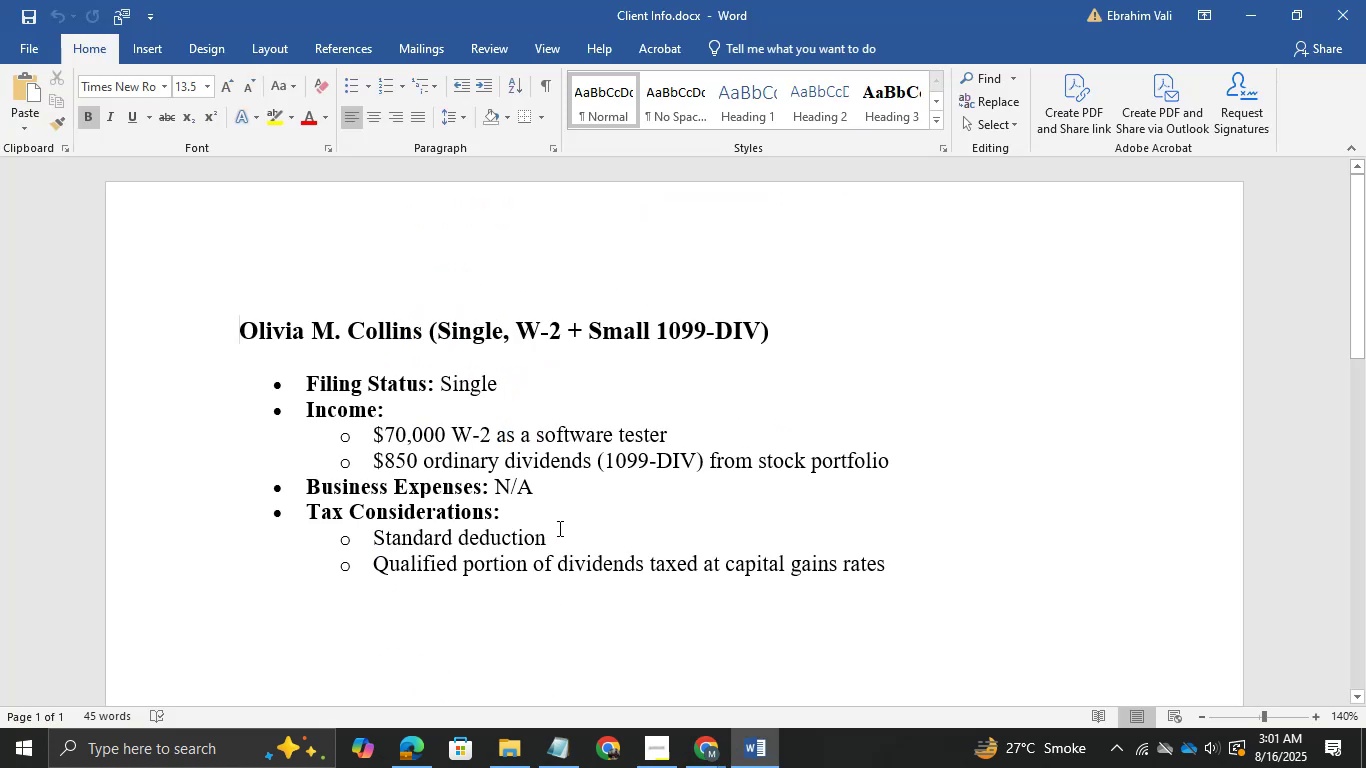 
key(Alt+Tab)
 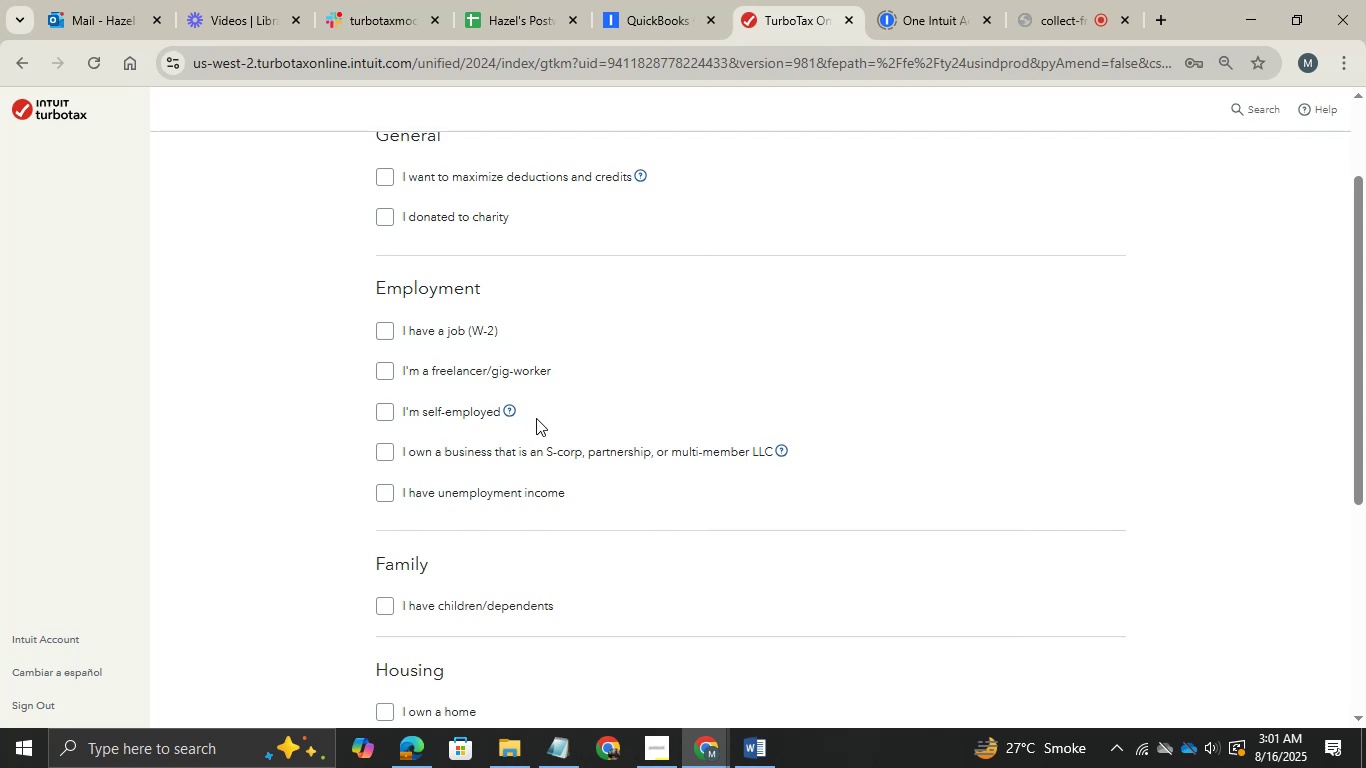 
wait(13.85)
 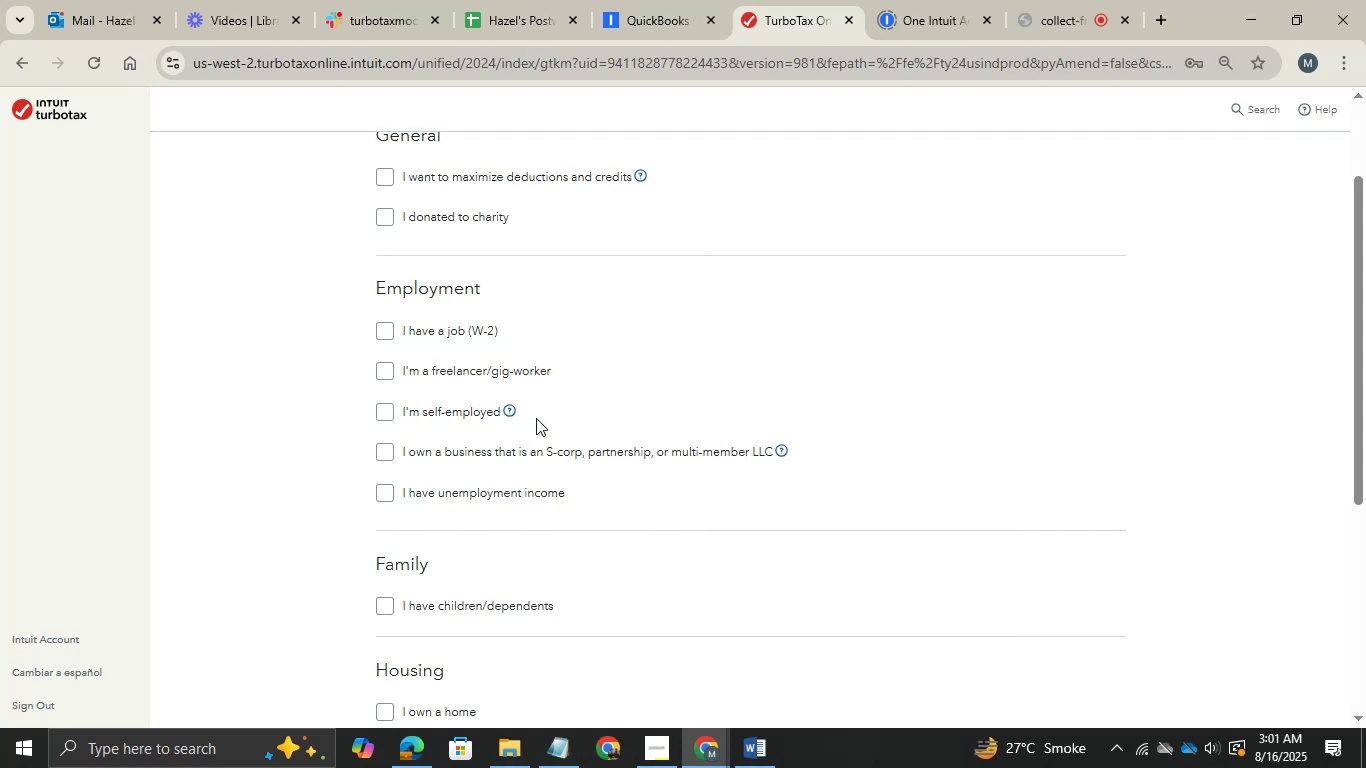 
left_click([485, 754])
 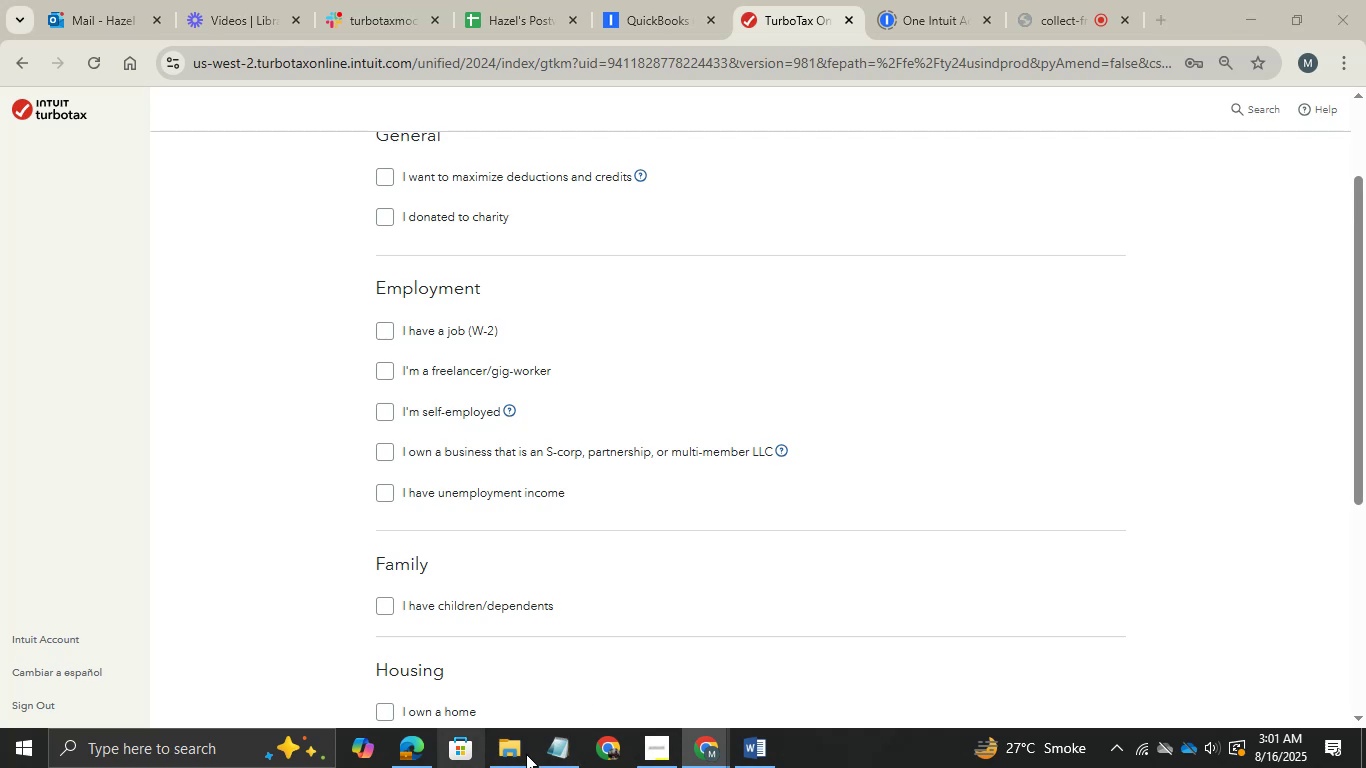 
left_click([526, 754])
 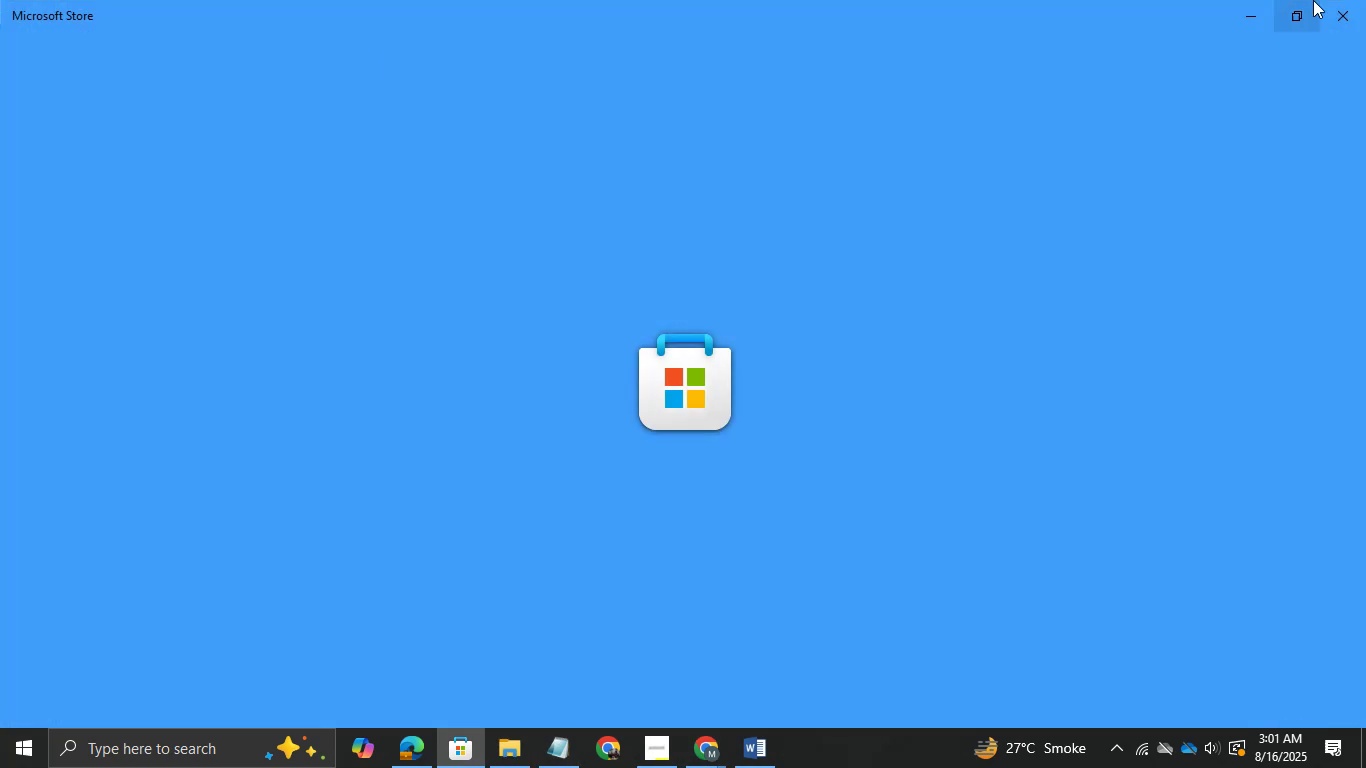 
left_click([1345, 11])
 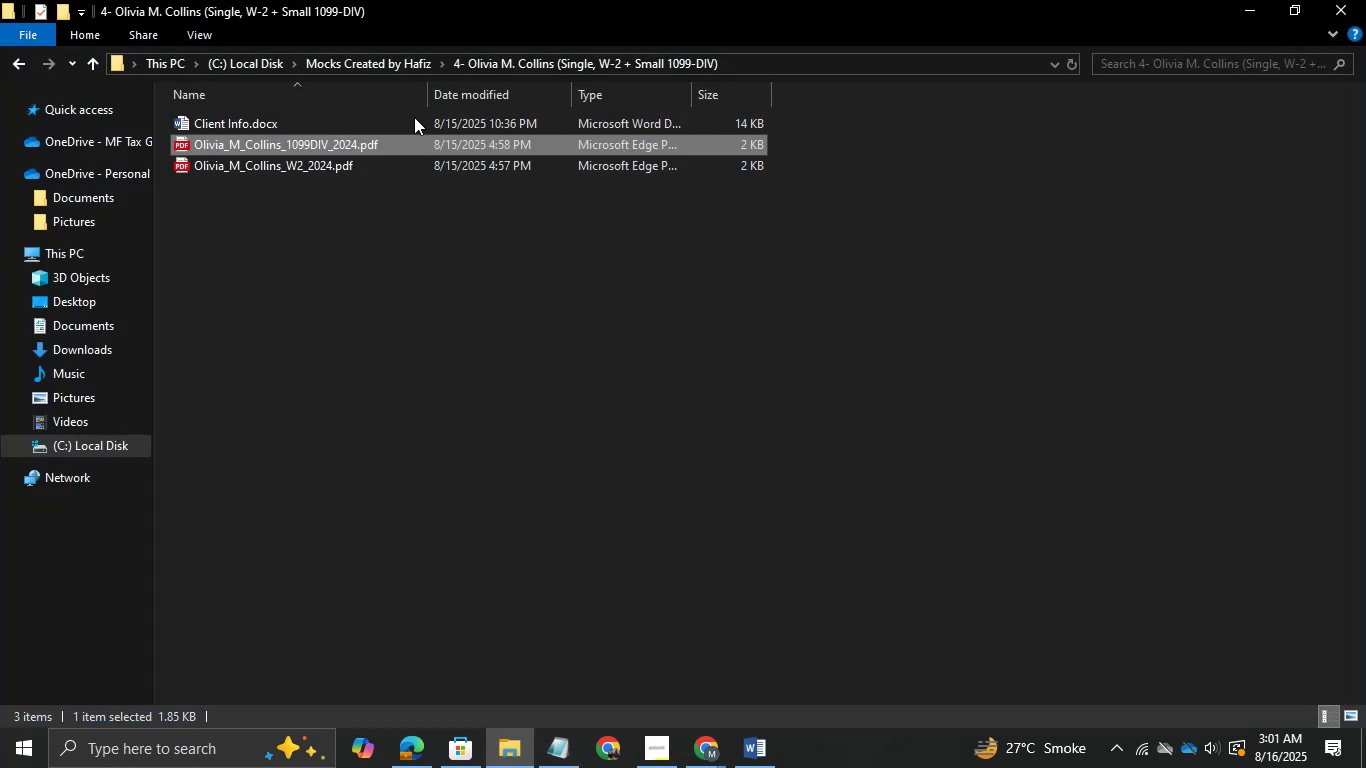 
left_click([353, 64])
 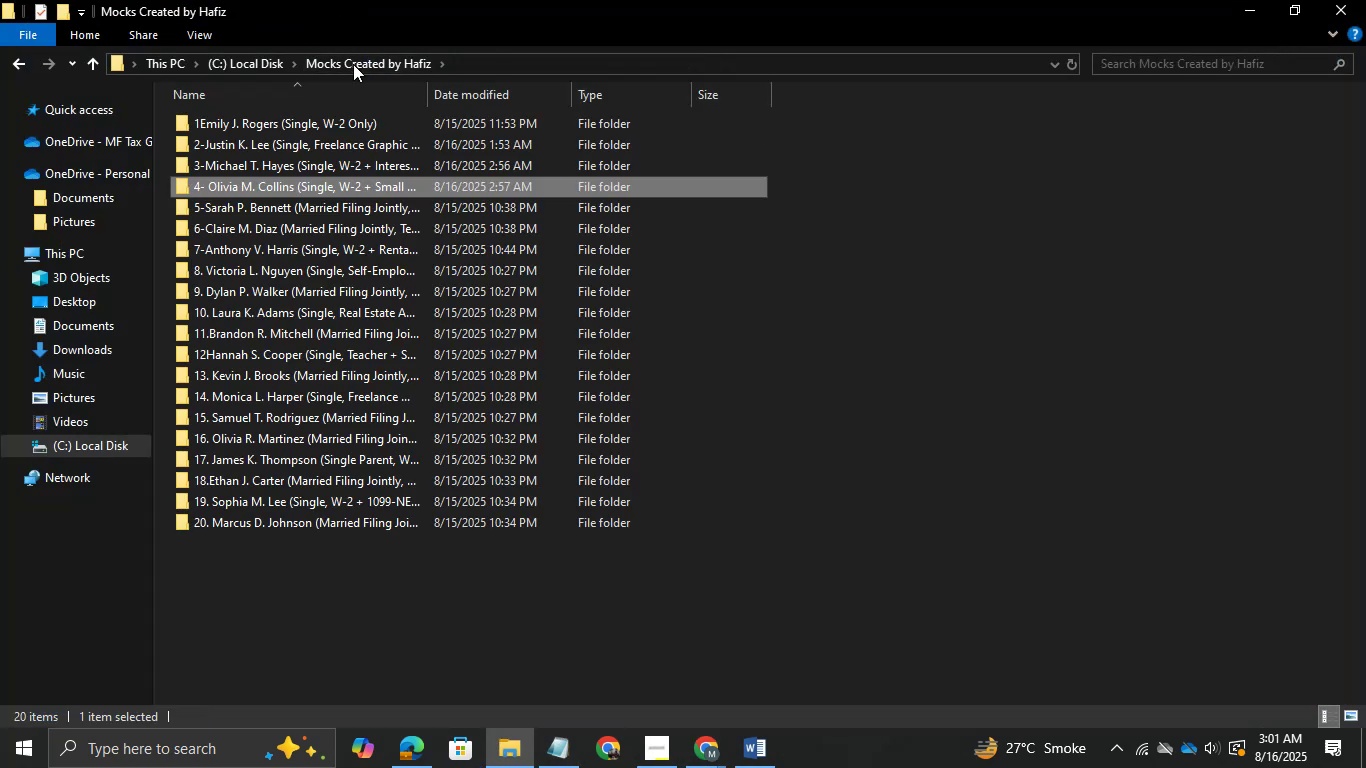 
double_click([294, 122])
 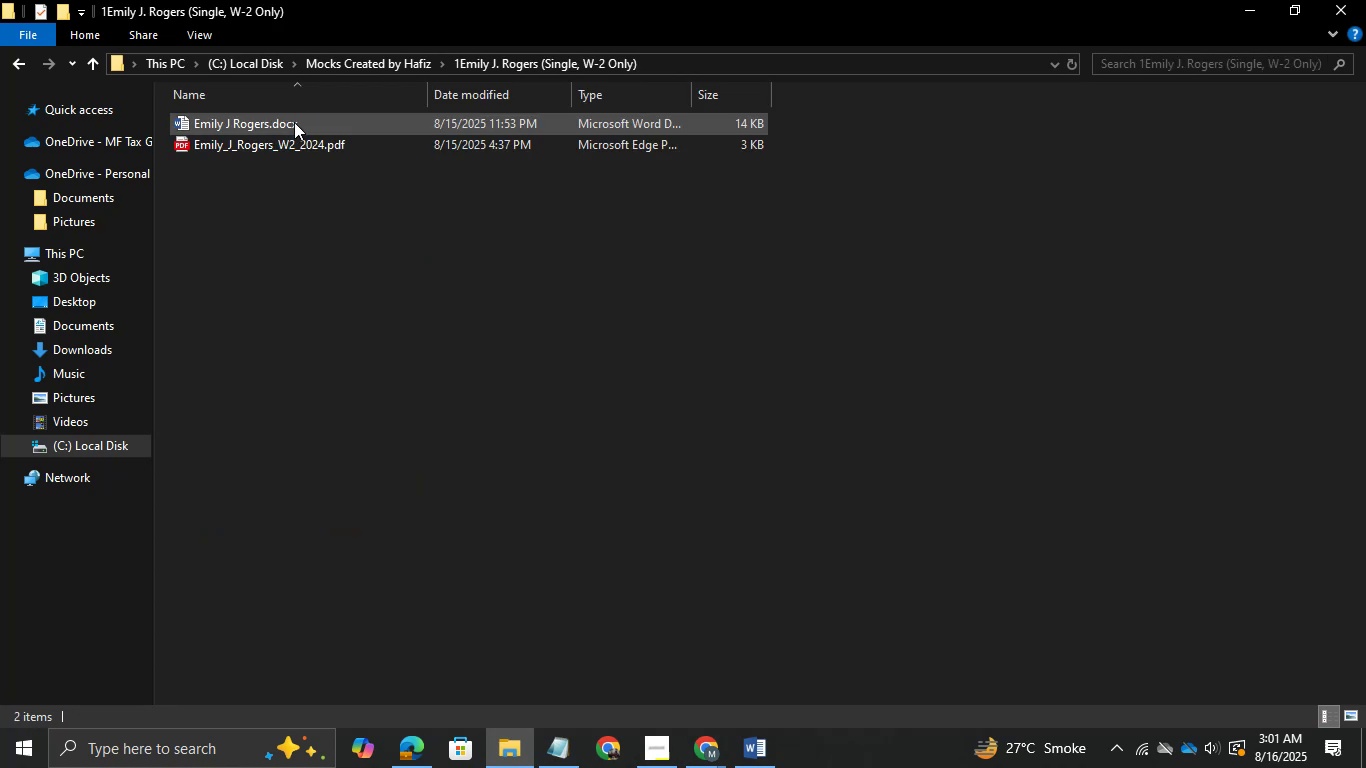 
double_click([294, 122])
 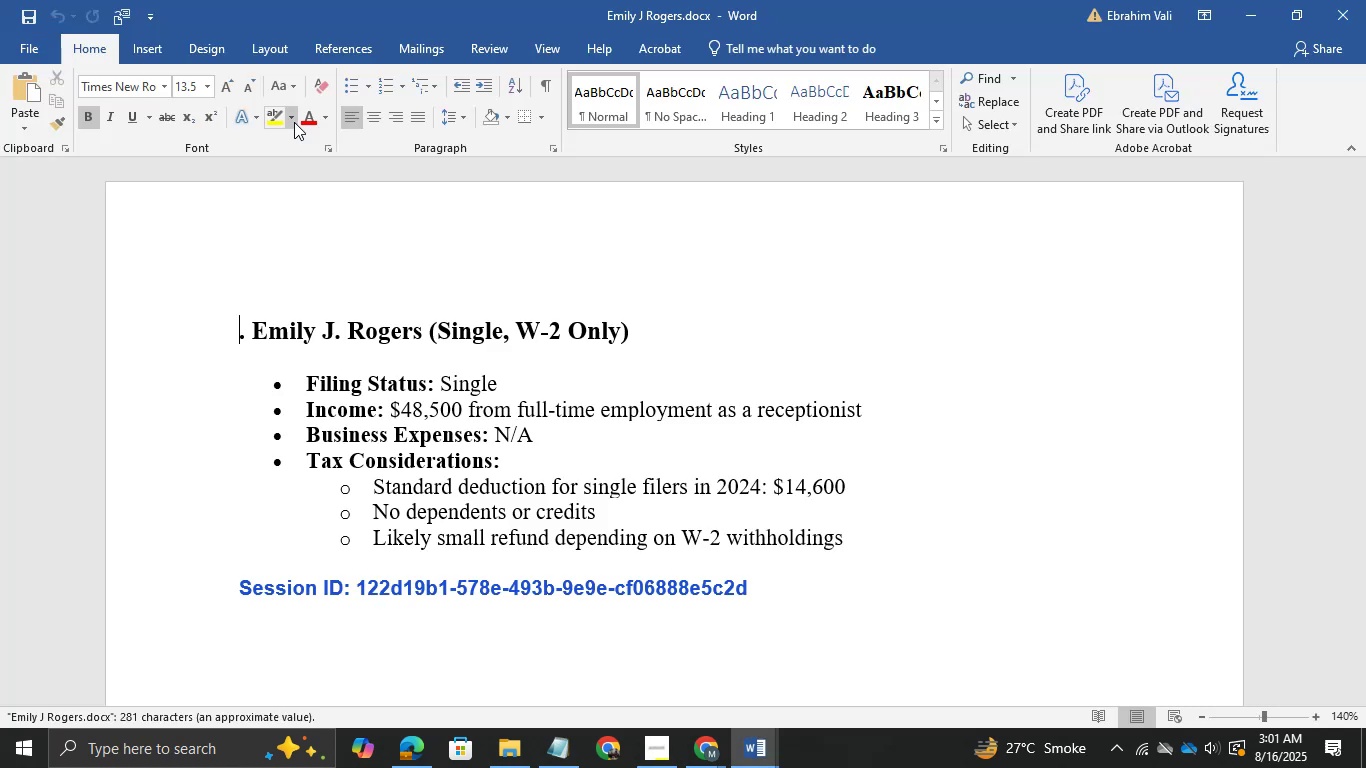 
wait(15.14)
 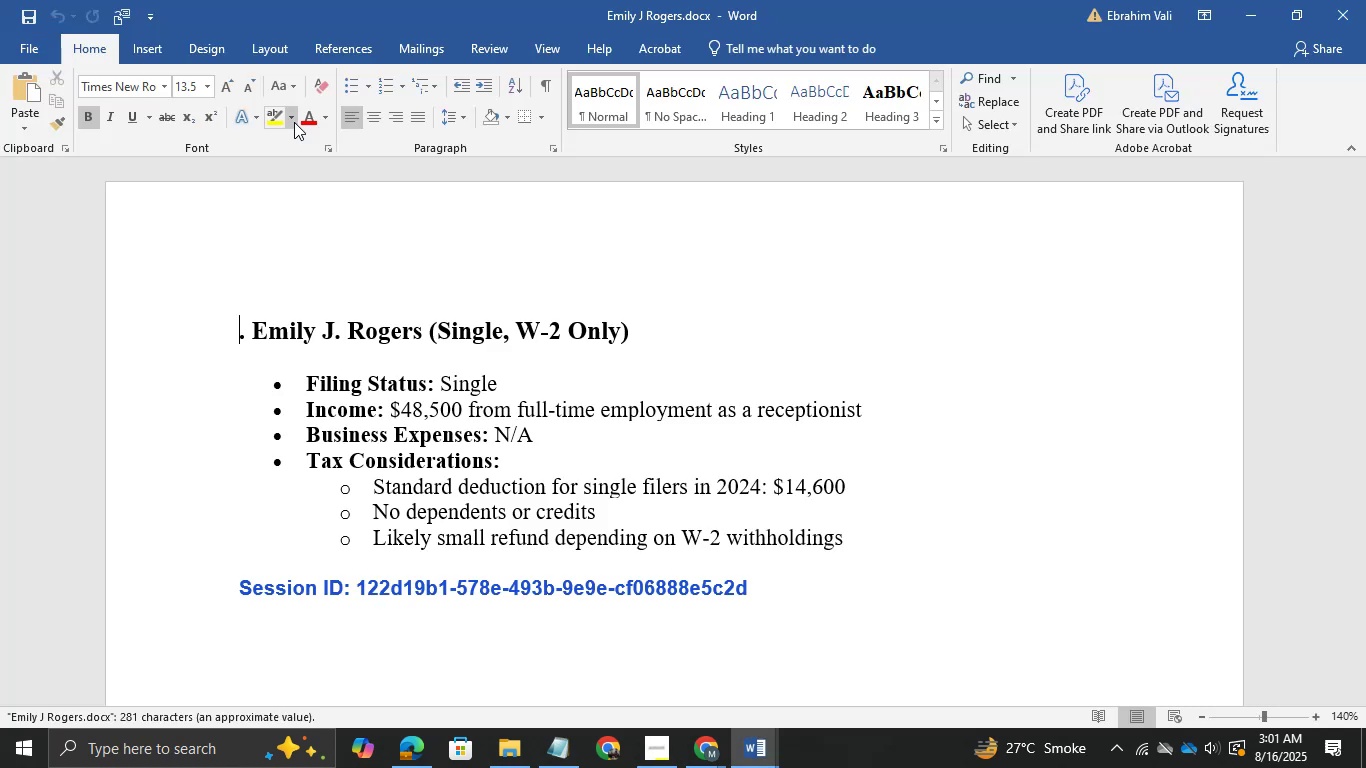 
left_click([1322, 3])
 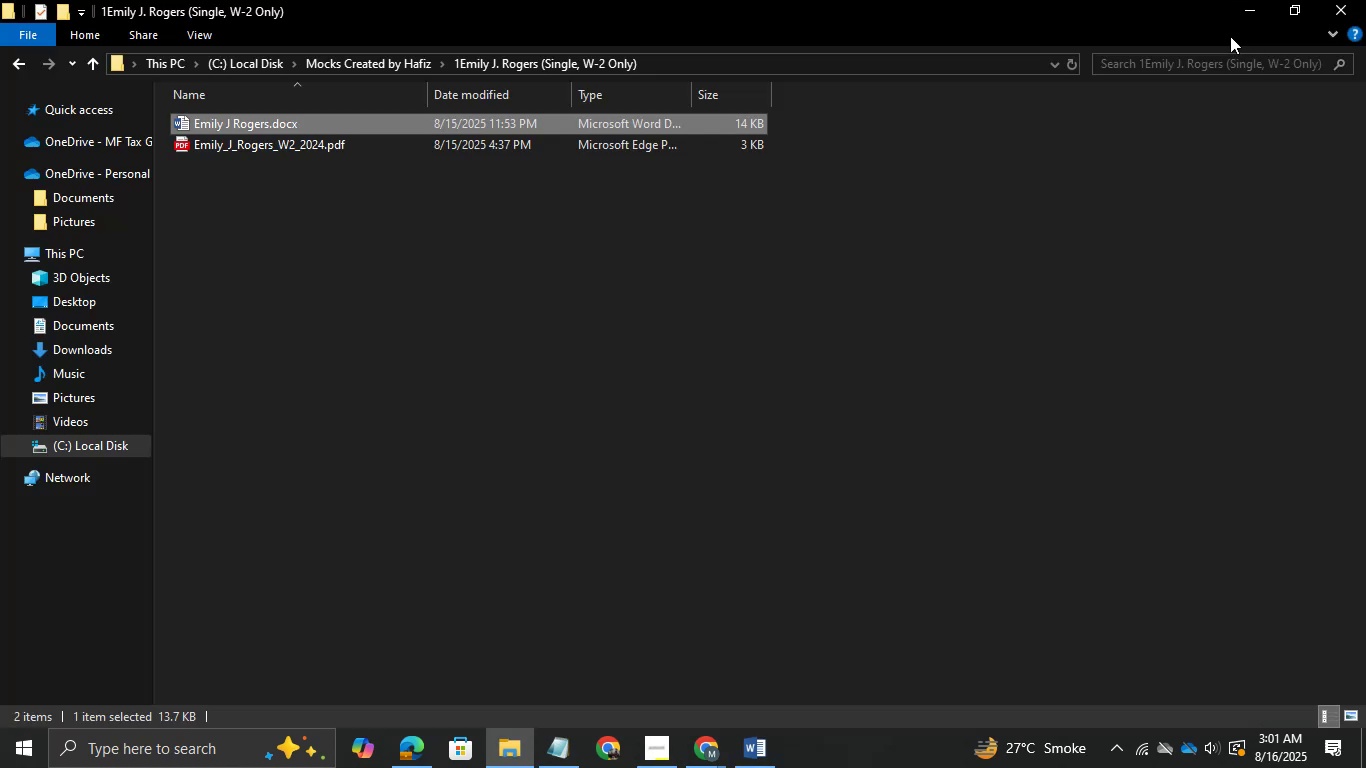 
left_click([1260, 12])
 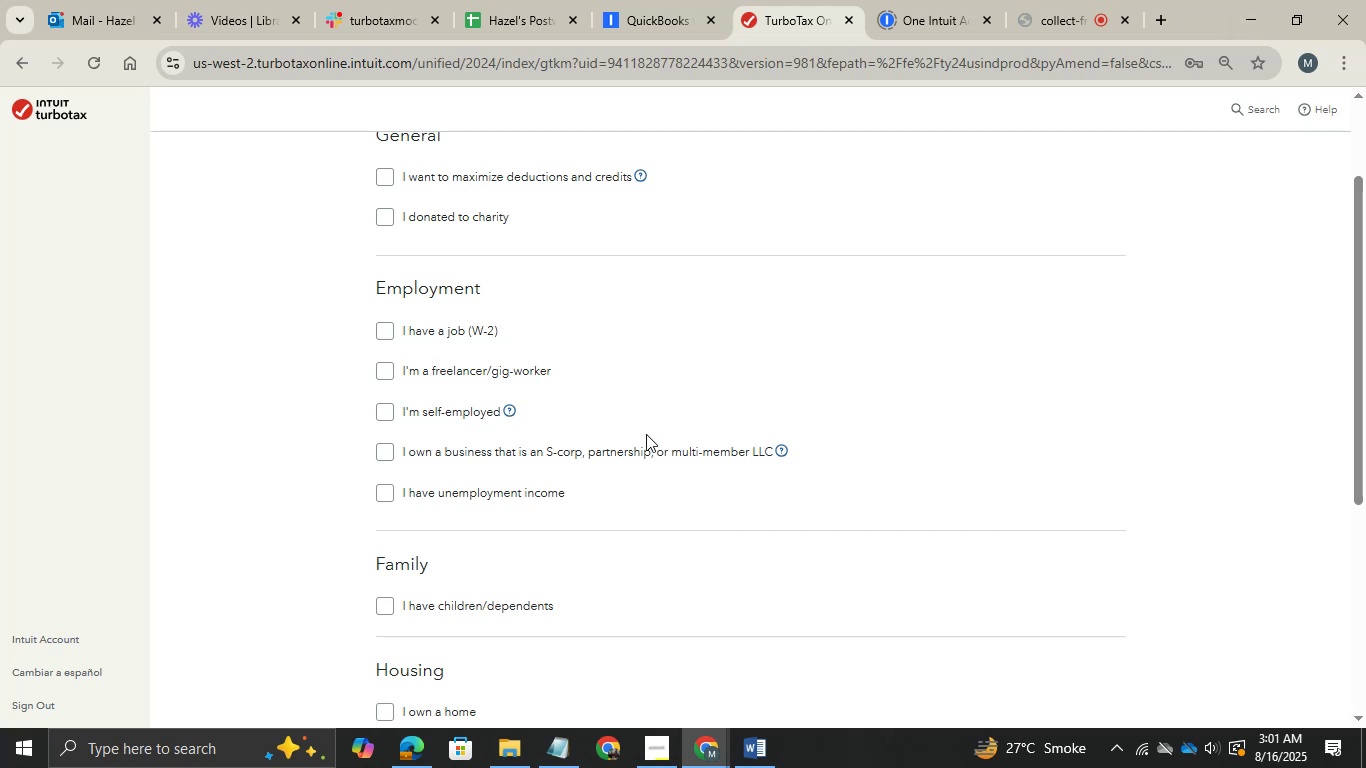 
scroll: coordinate [651, 478], scroll_direction: down, amount: 3.0
 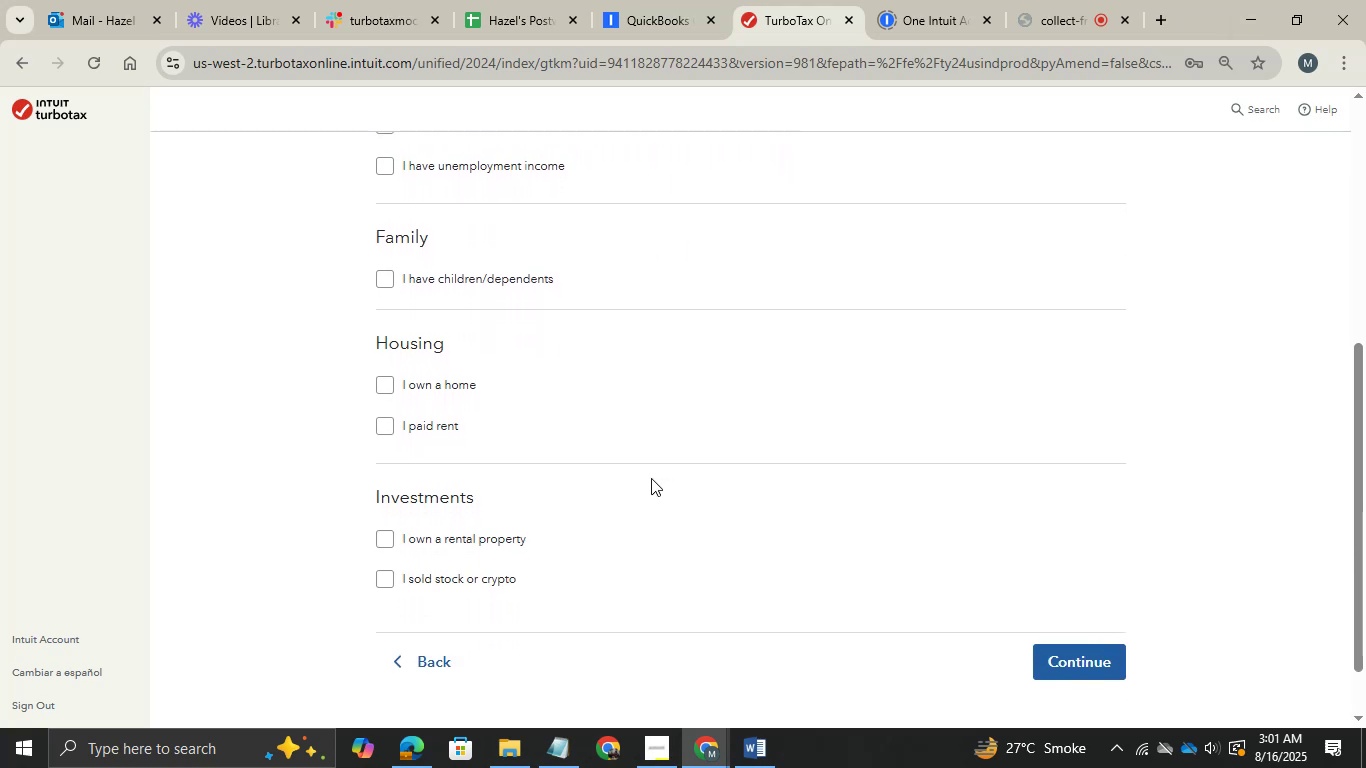 
scroll: coordinate [651, 478], scroll_direction: none, amount: 0.0
 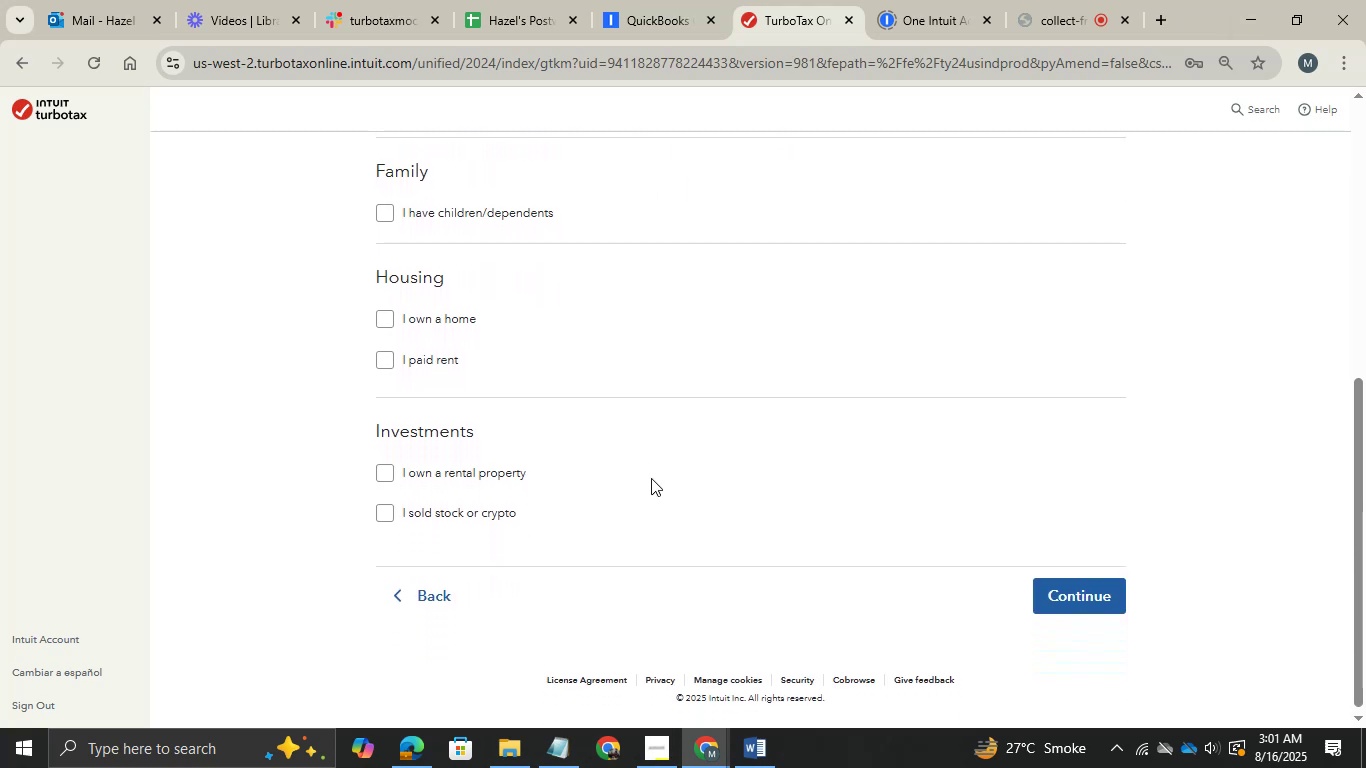 
scroll: coordinate [651, 478], scroll_direction: up, amount: 5.0
 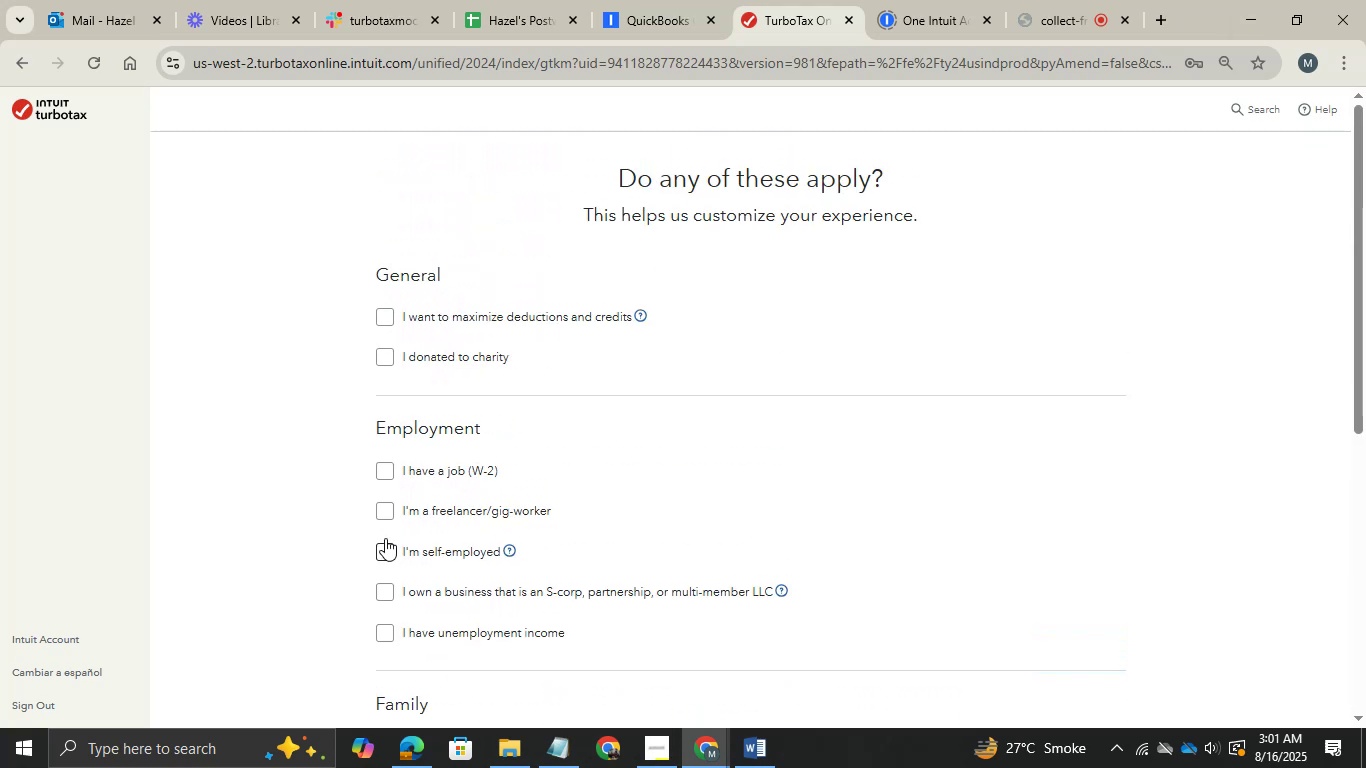 
left_click([388, 545])
 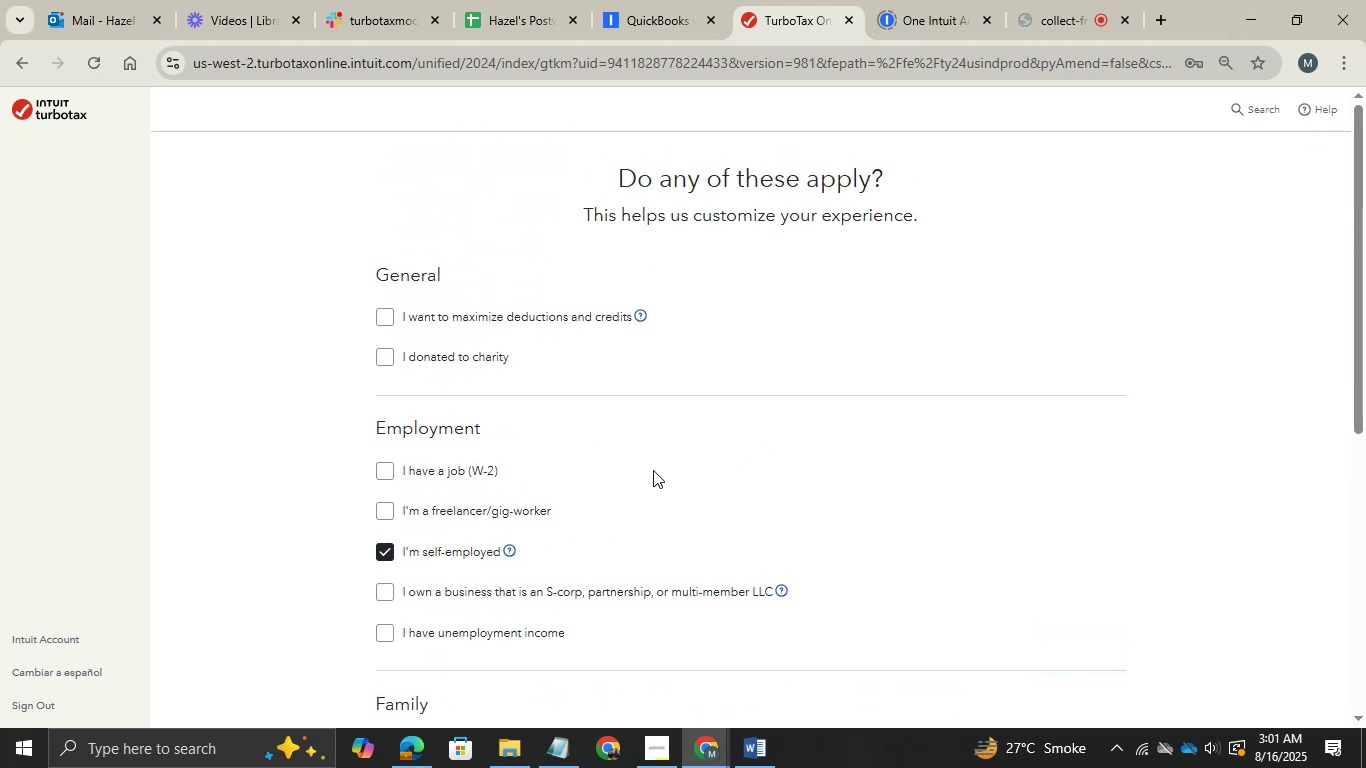 
scroll: coordinate [653, 470], scroll_direction: down, amount: 5.0
 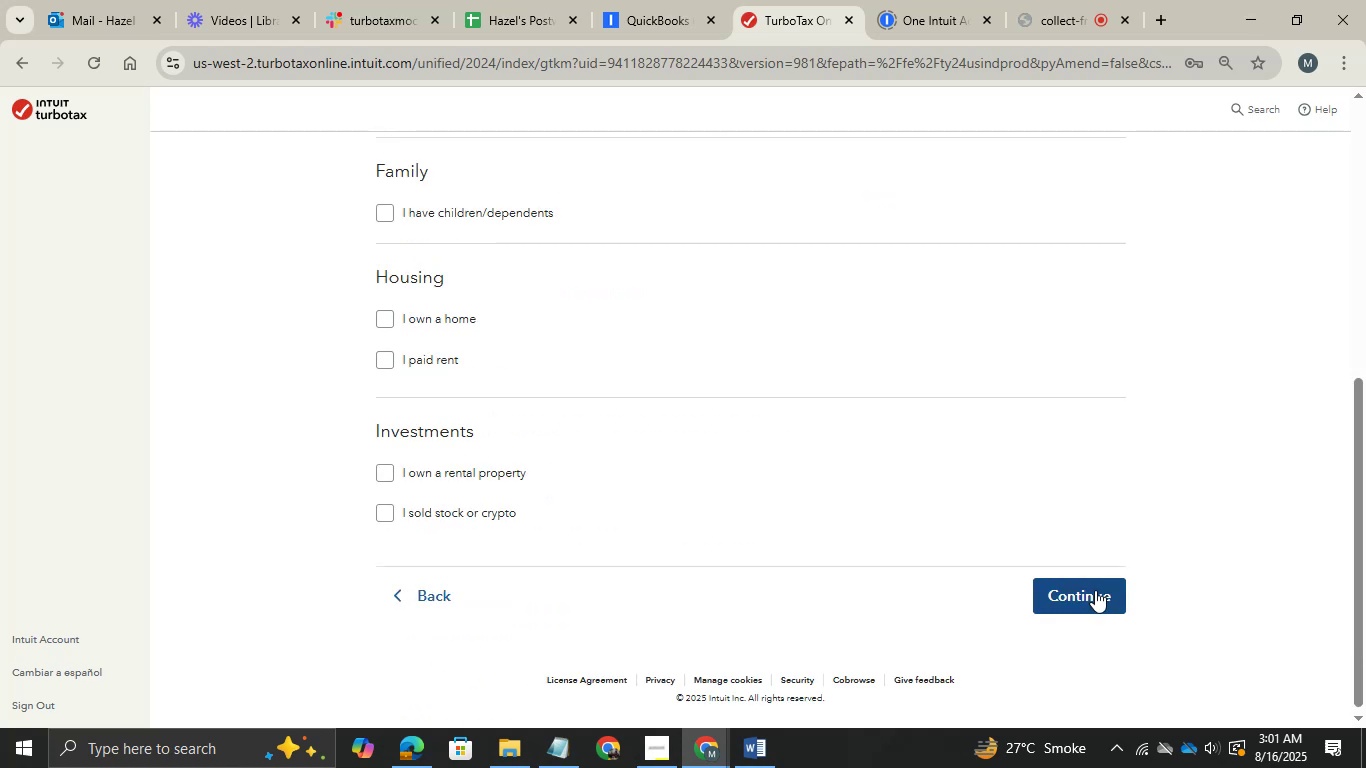 
left_click([1095, 590])
 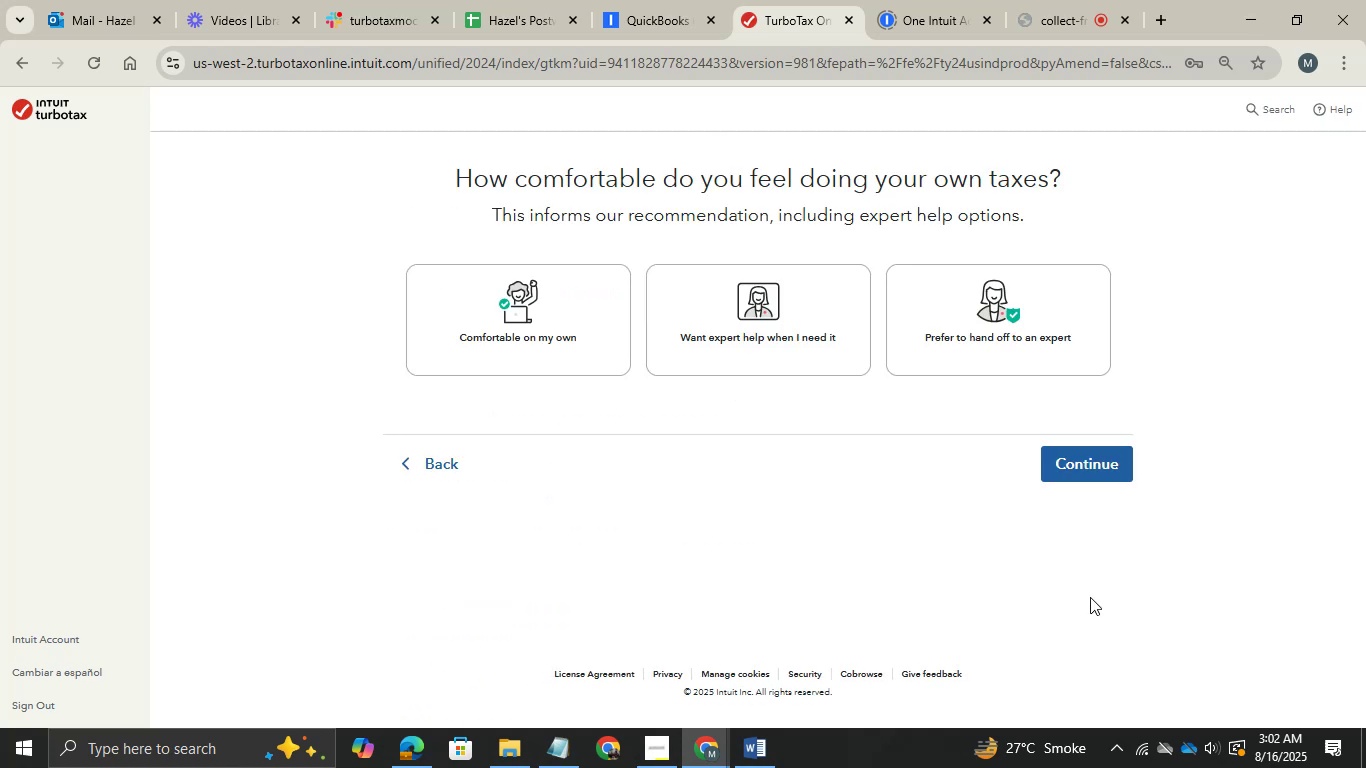 
left_click([542, 315])
 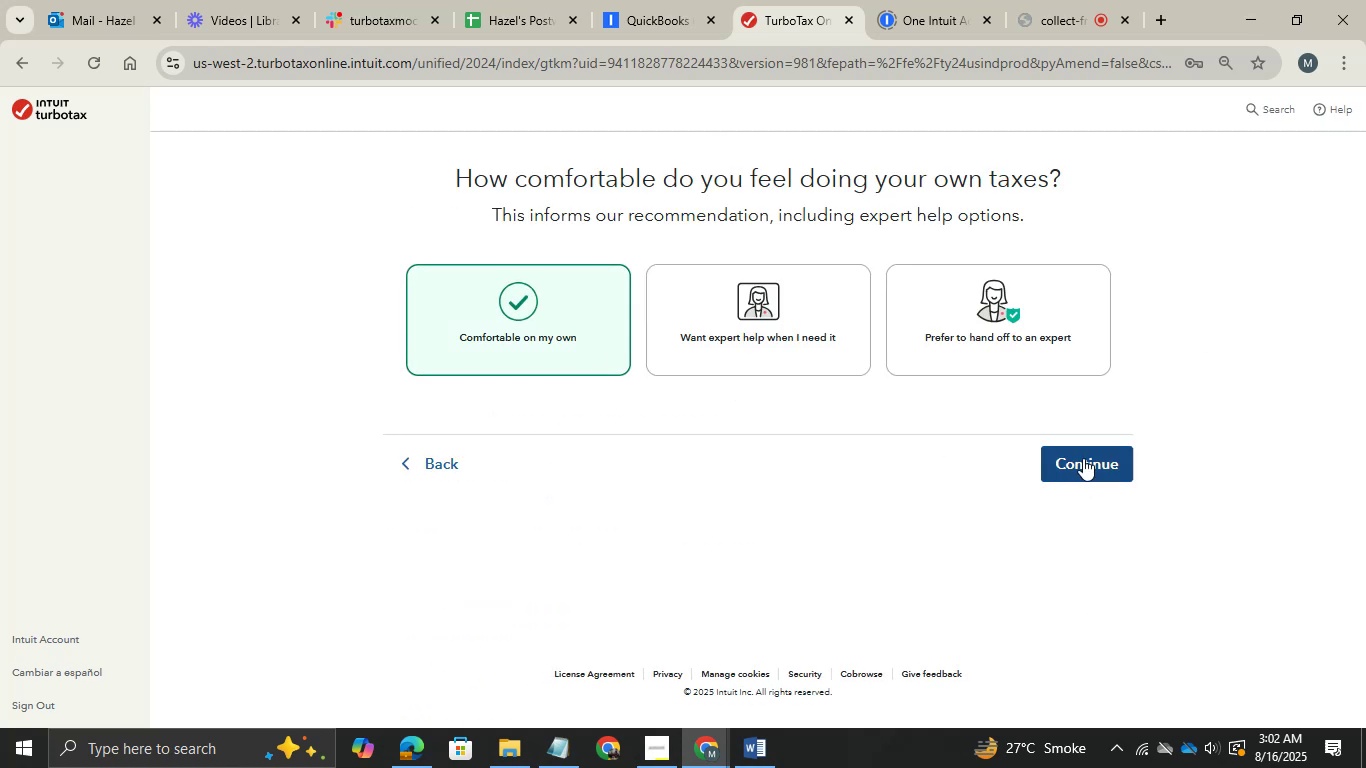 
left_click([1093, 457])
 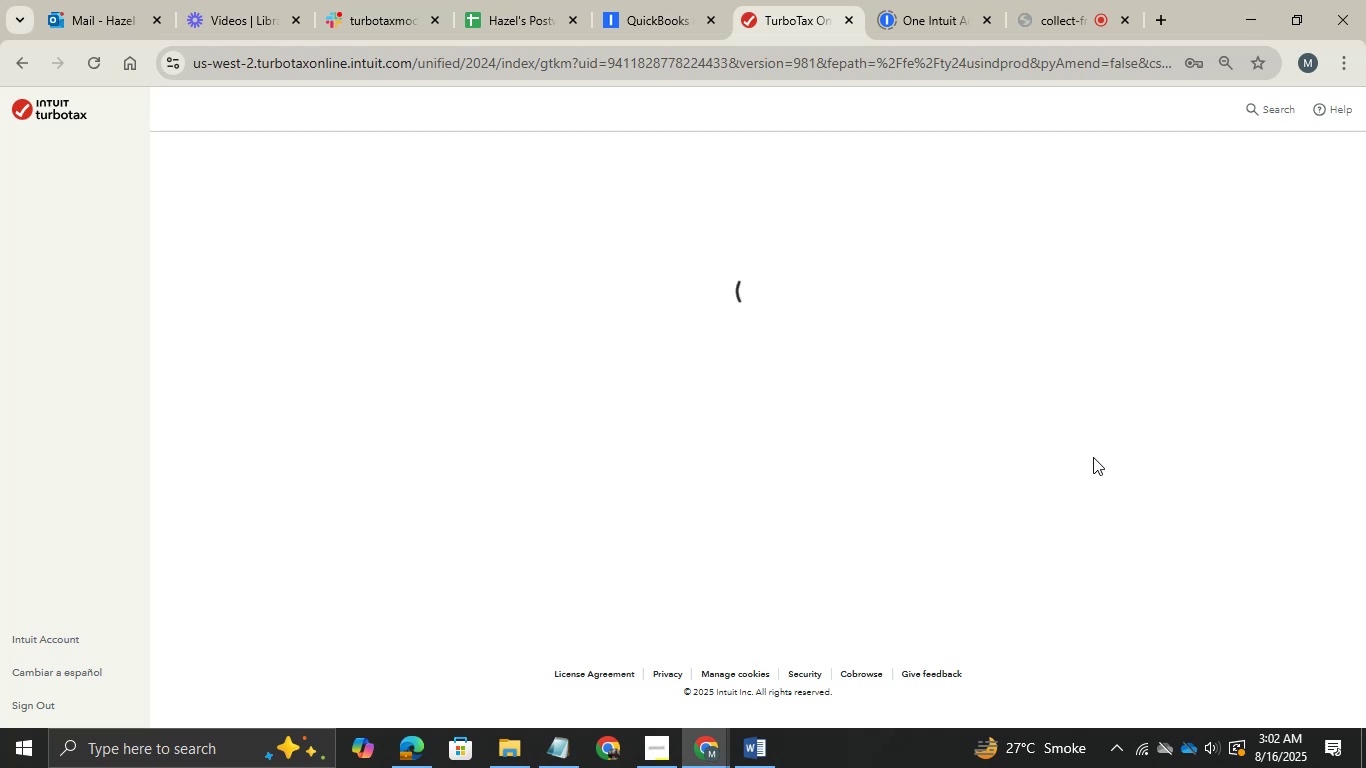 
wait(10.97)
 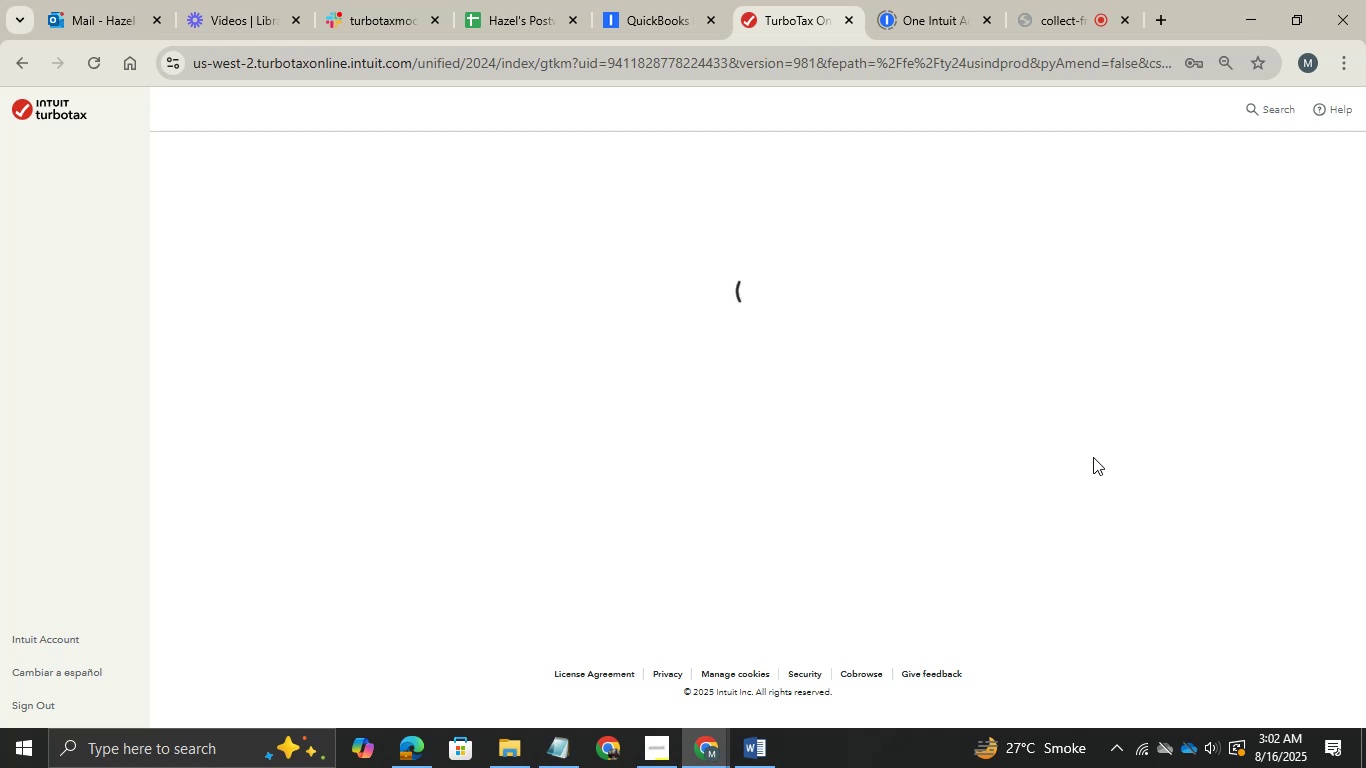 
left_click([481, 468])
 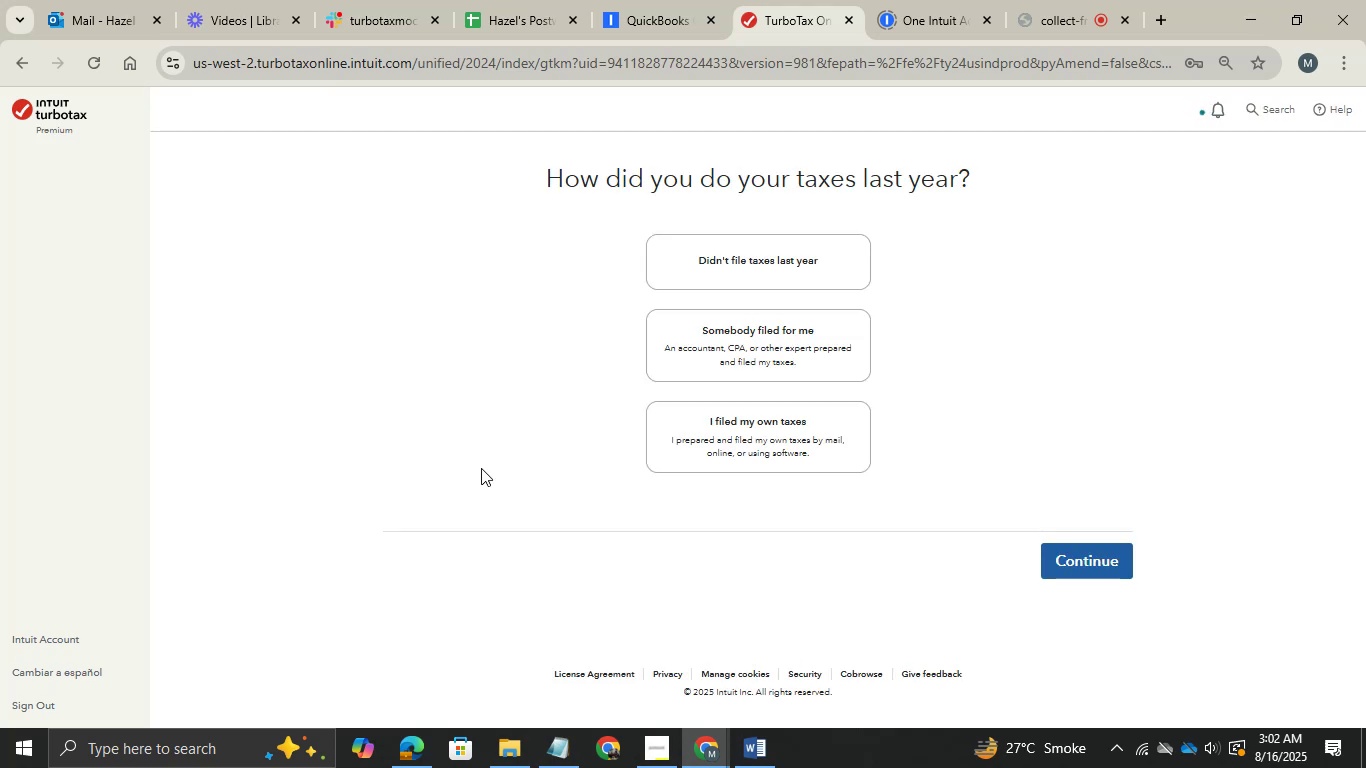 
wait(7.76)
 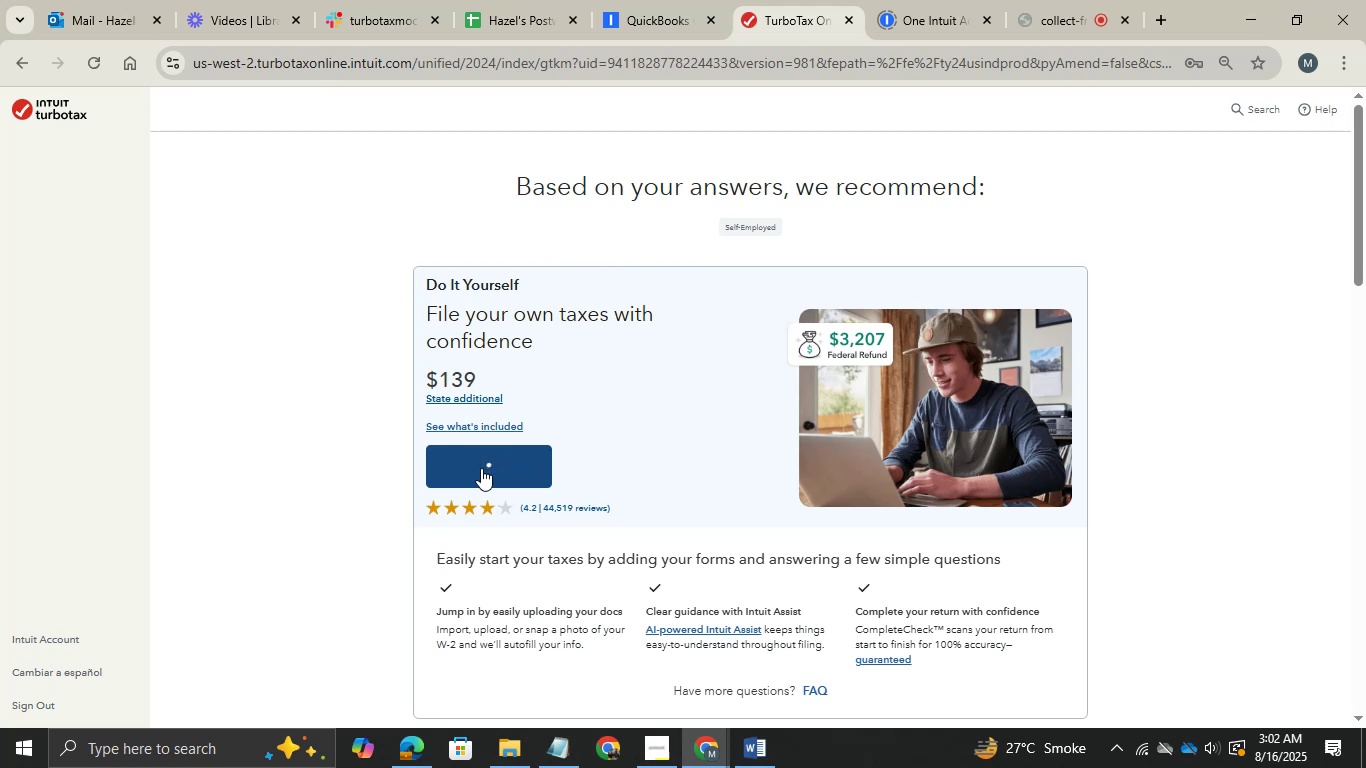 
left_click([788, 426])
 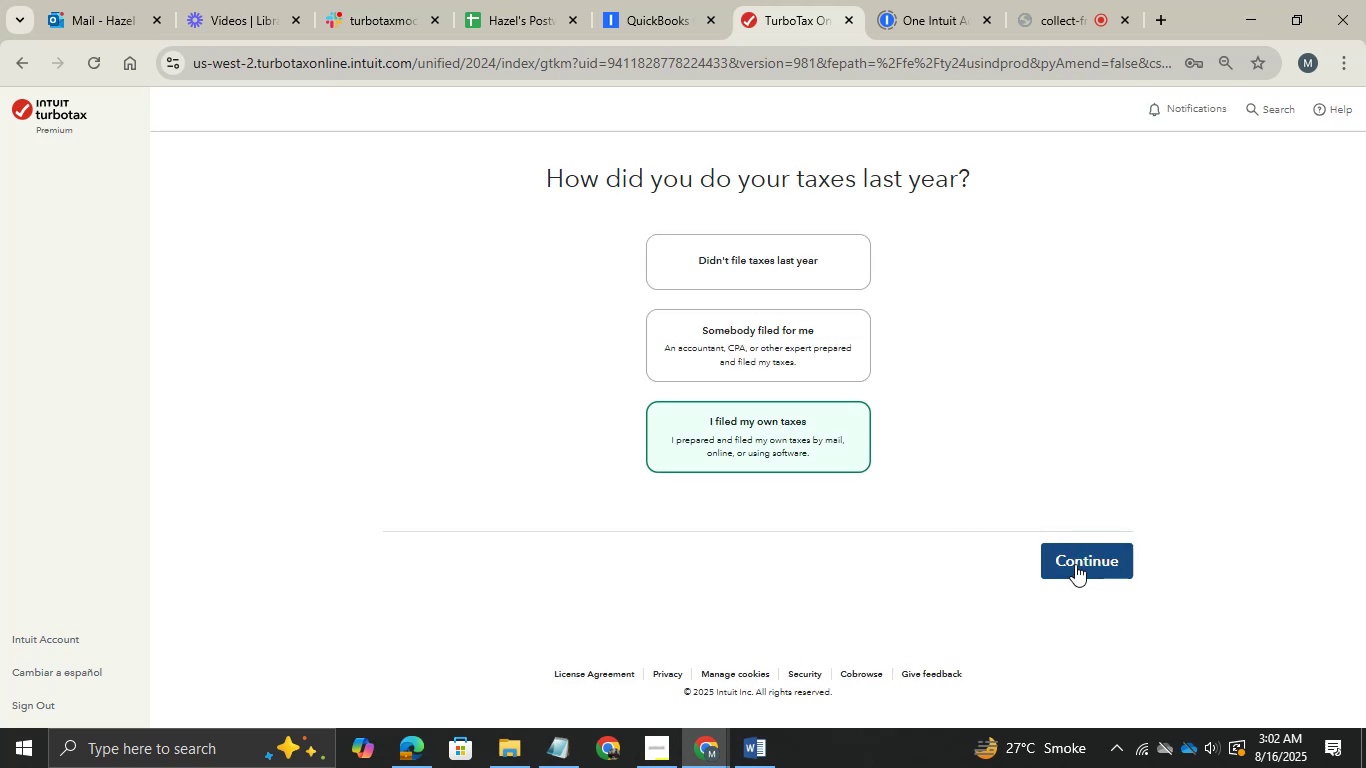 
left_click([1075, 563])
 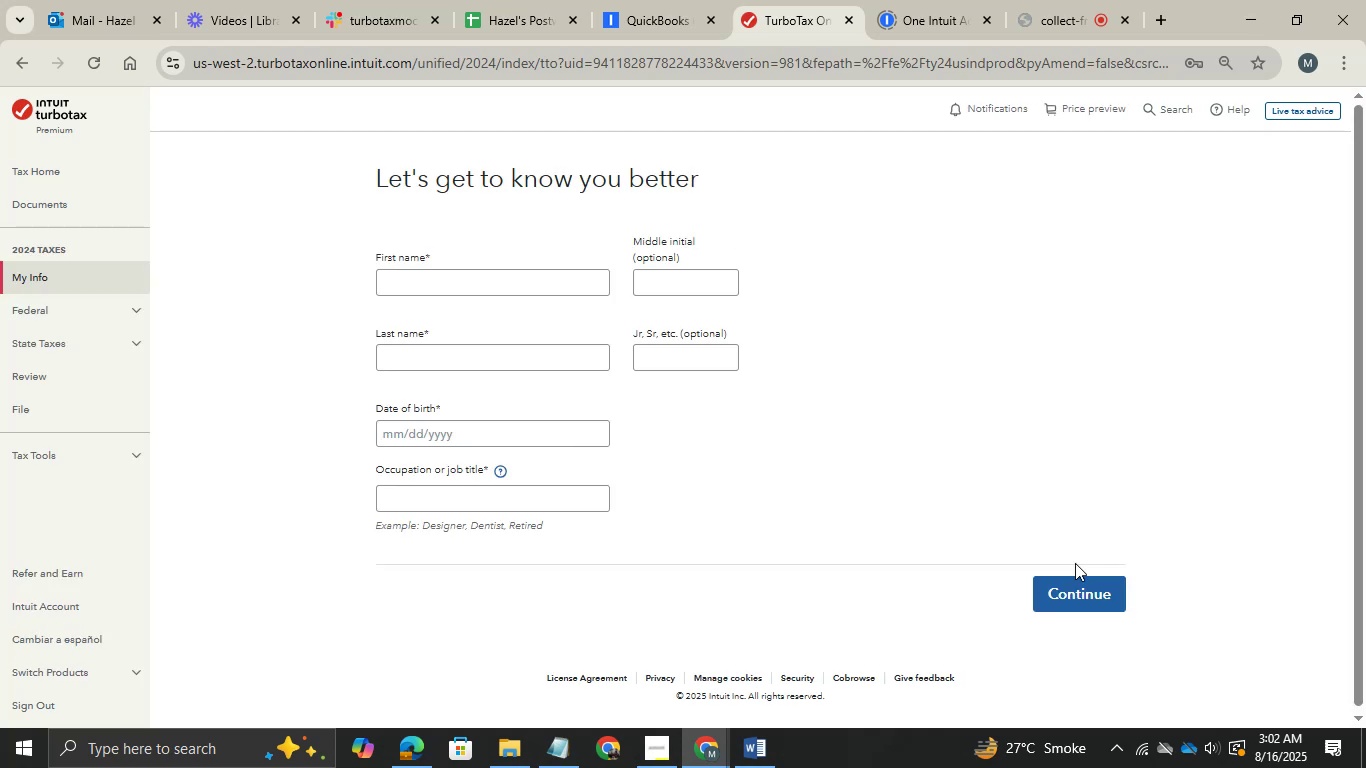 
wait(20.72)
 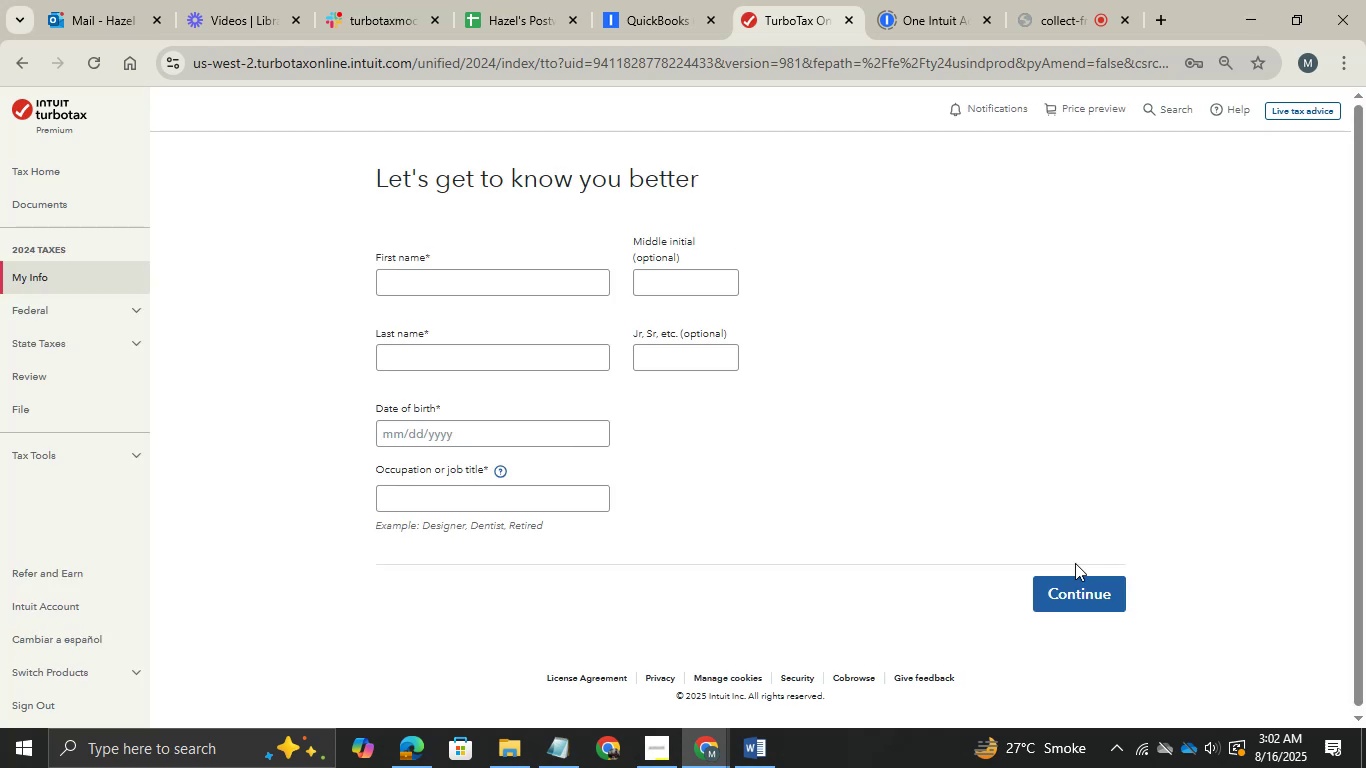 
left_click([415, 748])
 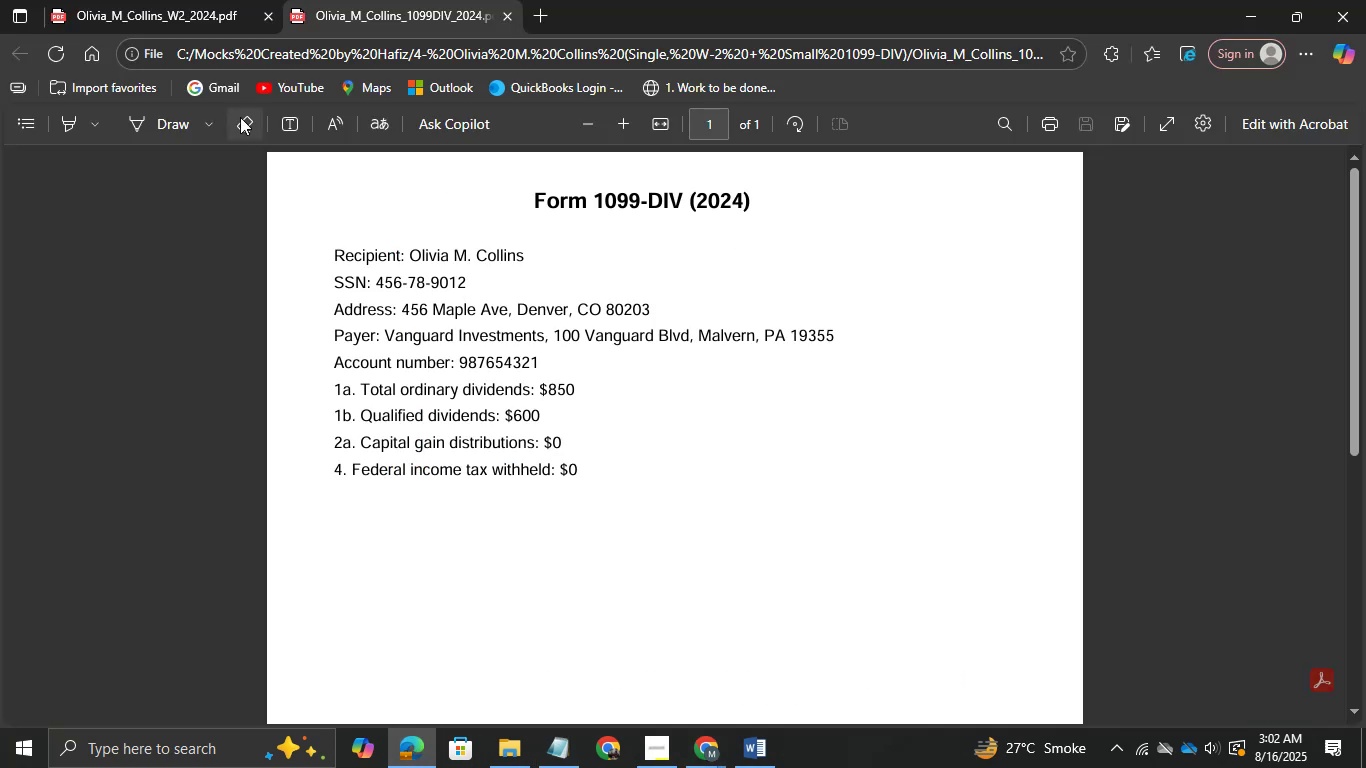 
left_click([170, 0])
 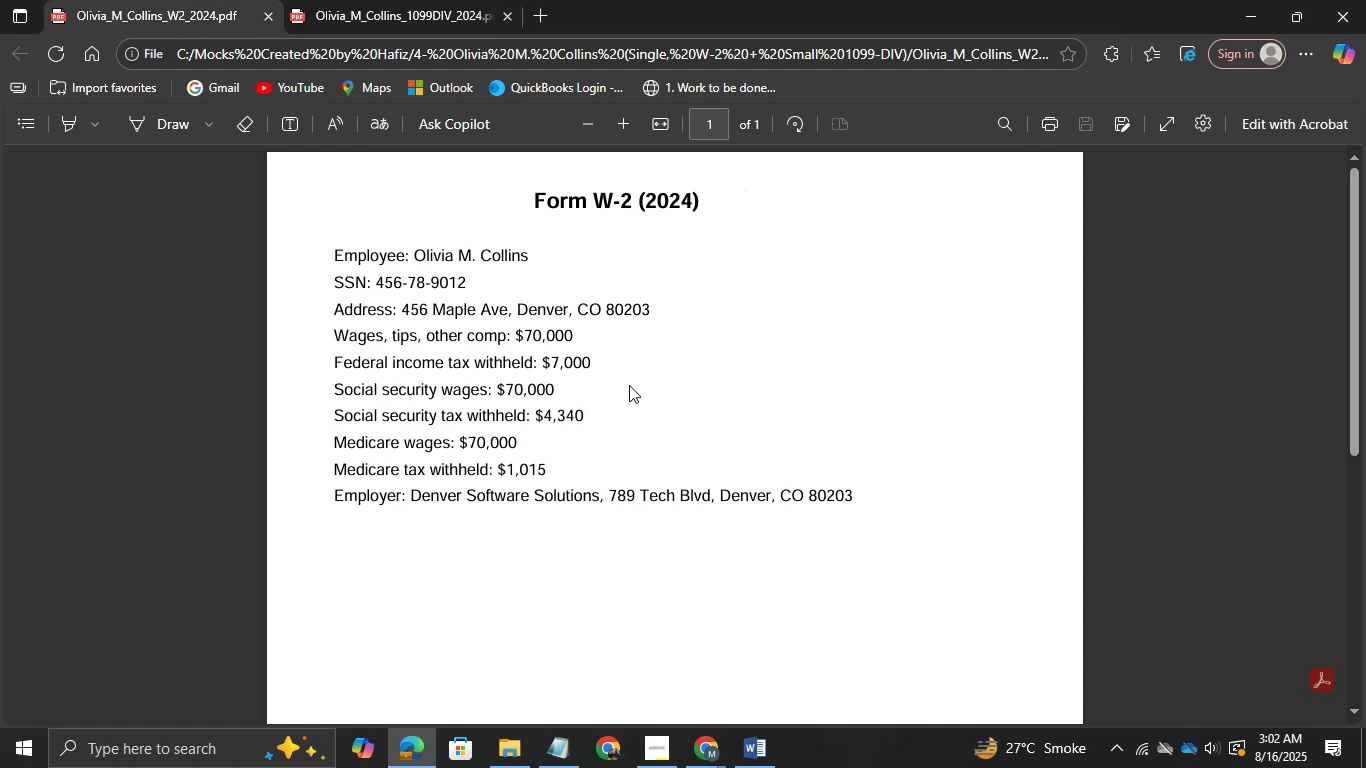 
key(Control+ControlRight)
 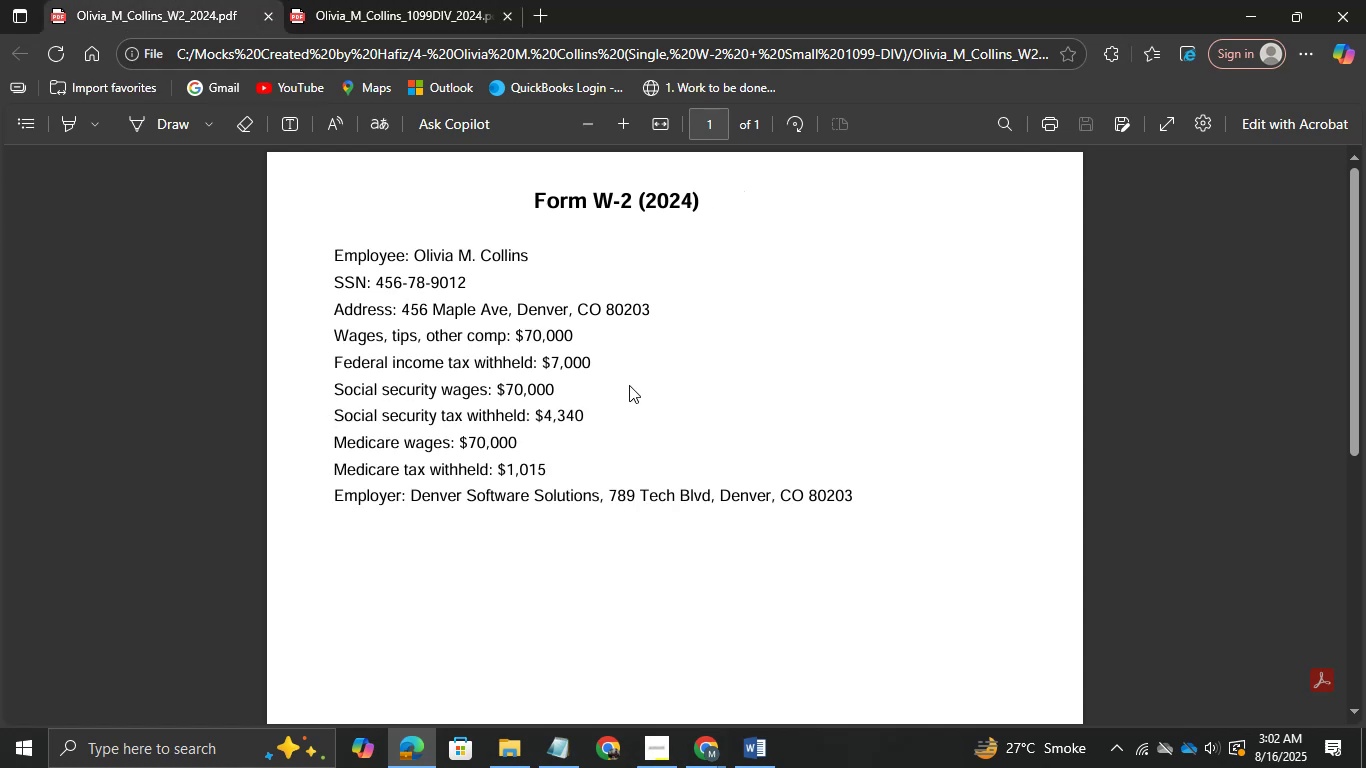 
scroll: coordinate [629, 385], scroll_direction: none, amount: 0.0
 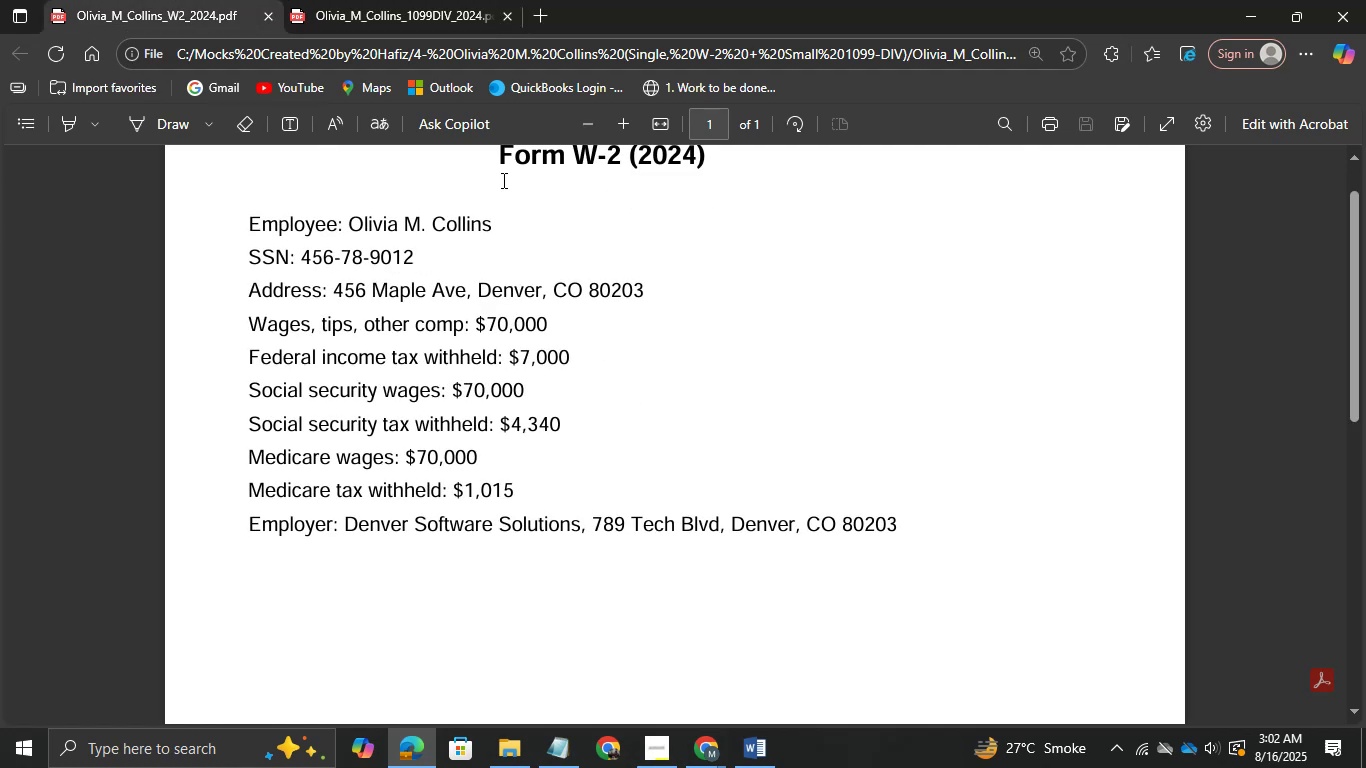 
left_click_drag(start_coordinate=[507, 212], to_coordinate=[382, 228])
 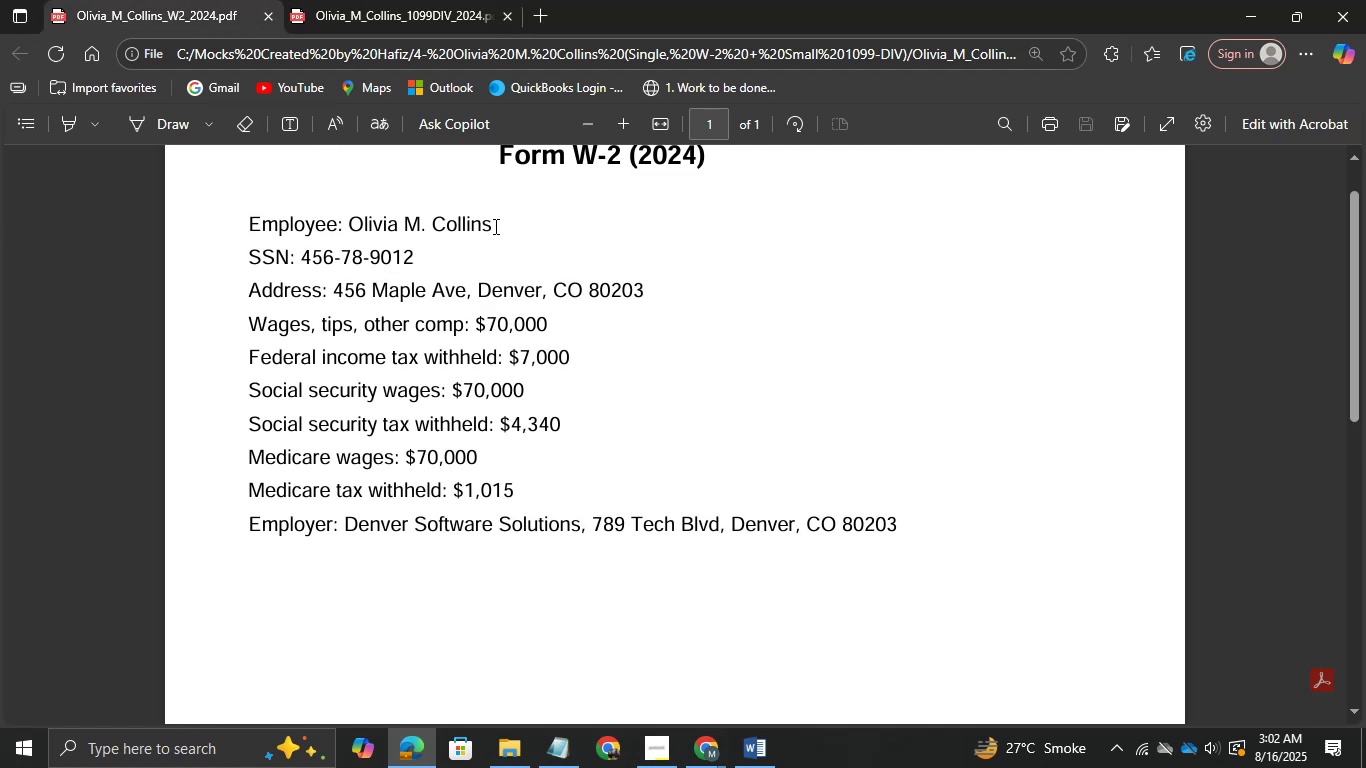 
left_click_drag(start_coordinate=[501, 226], to_coordinate=[346, 223])
 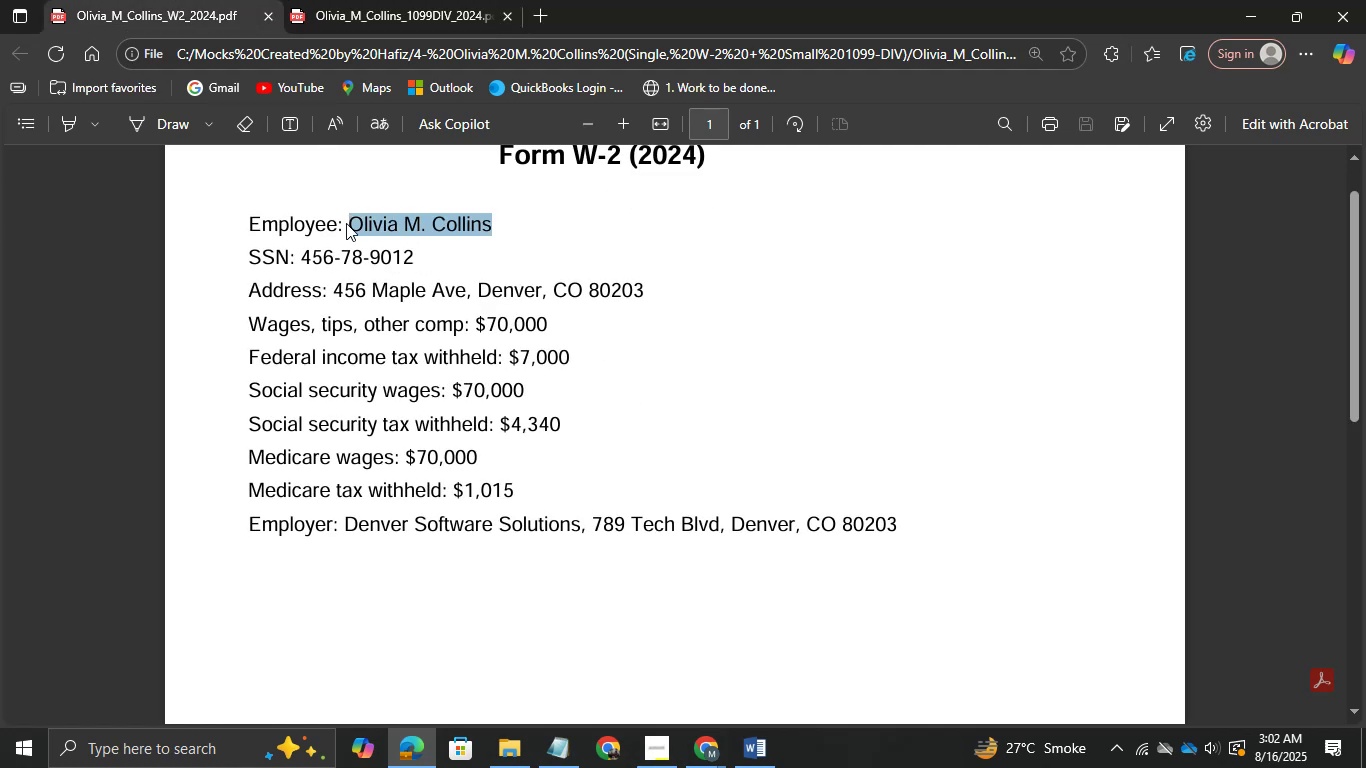 
left_click([346, 223])
 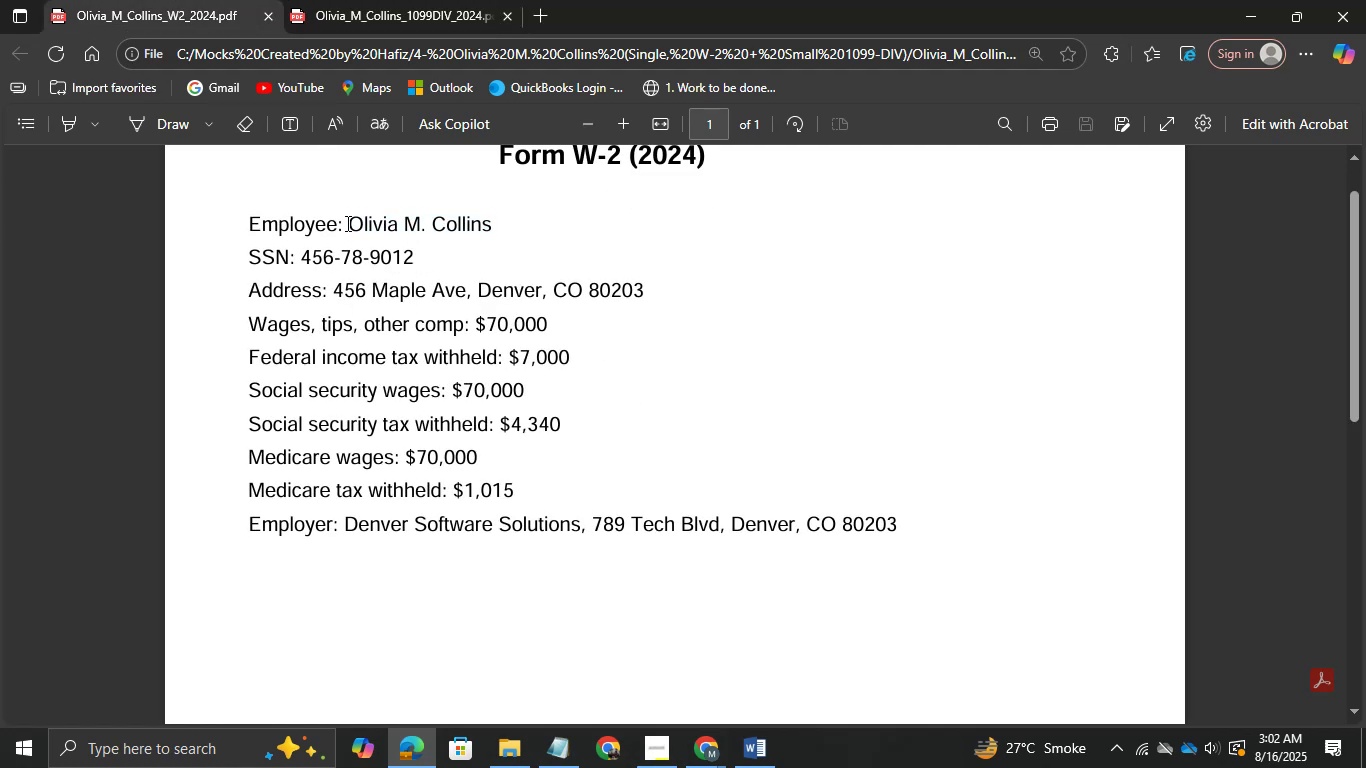 
key(Control+C)
 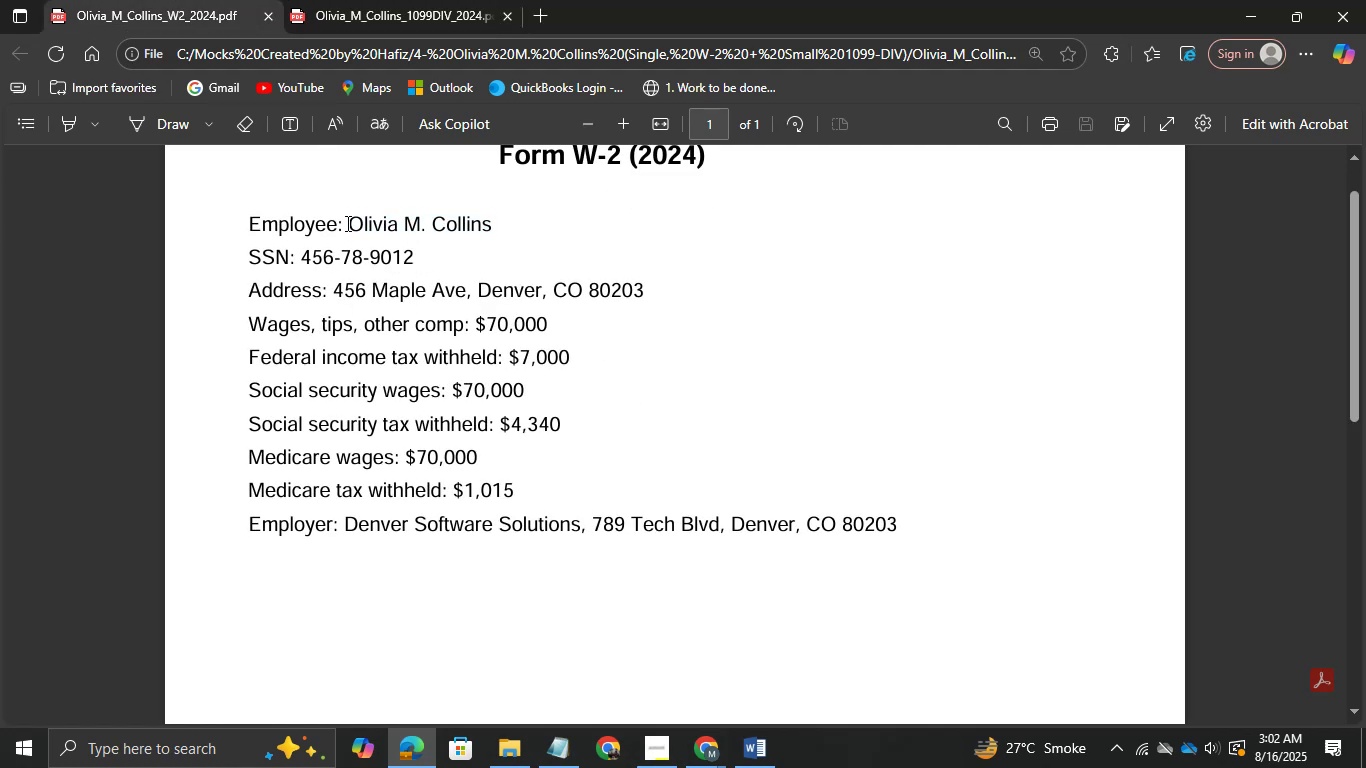 
key(Control+C)
 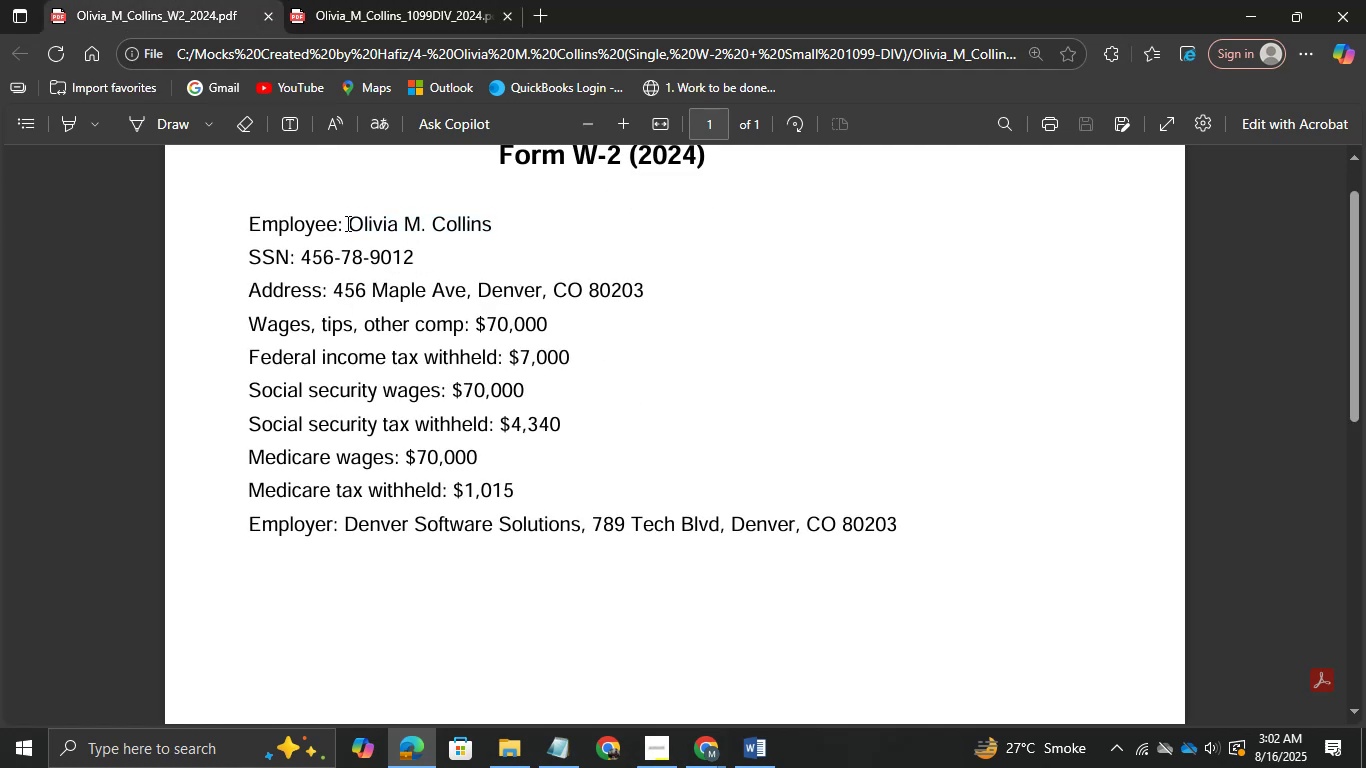 
key(Control+C)
 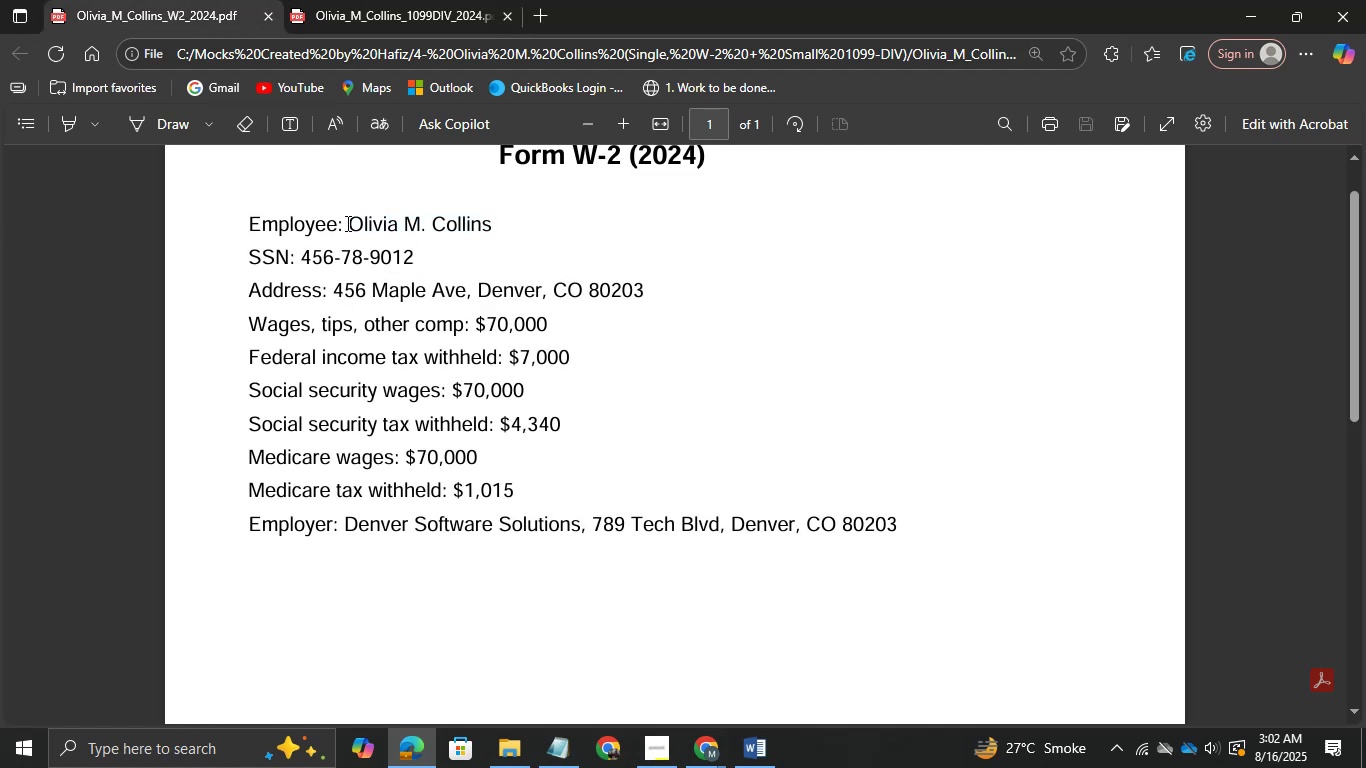 
left_click_drag(start_coordinate=[346, 223], to_coordinate=[489, 240])
 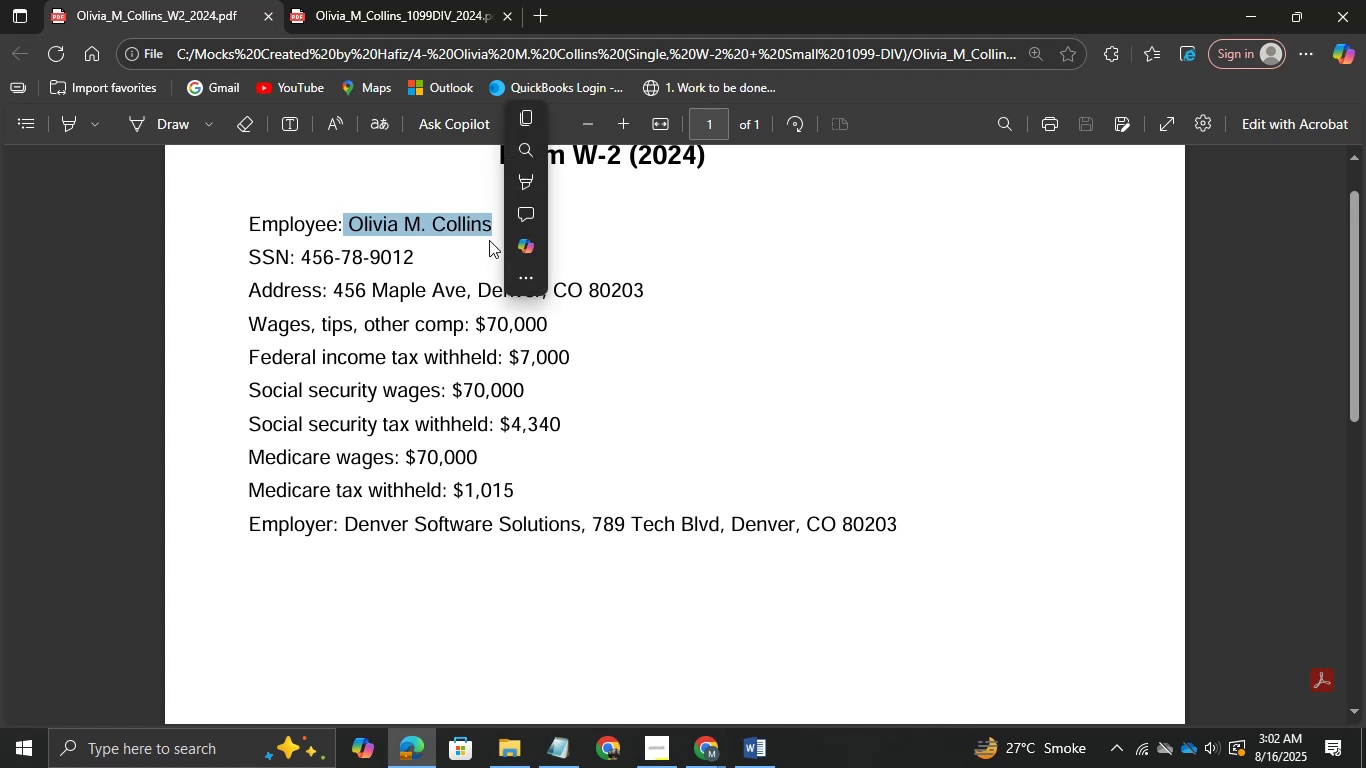 
key(Control+C)
 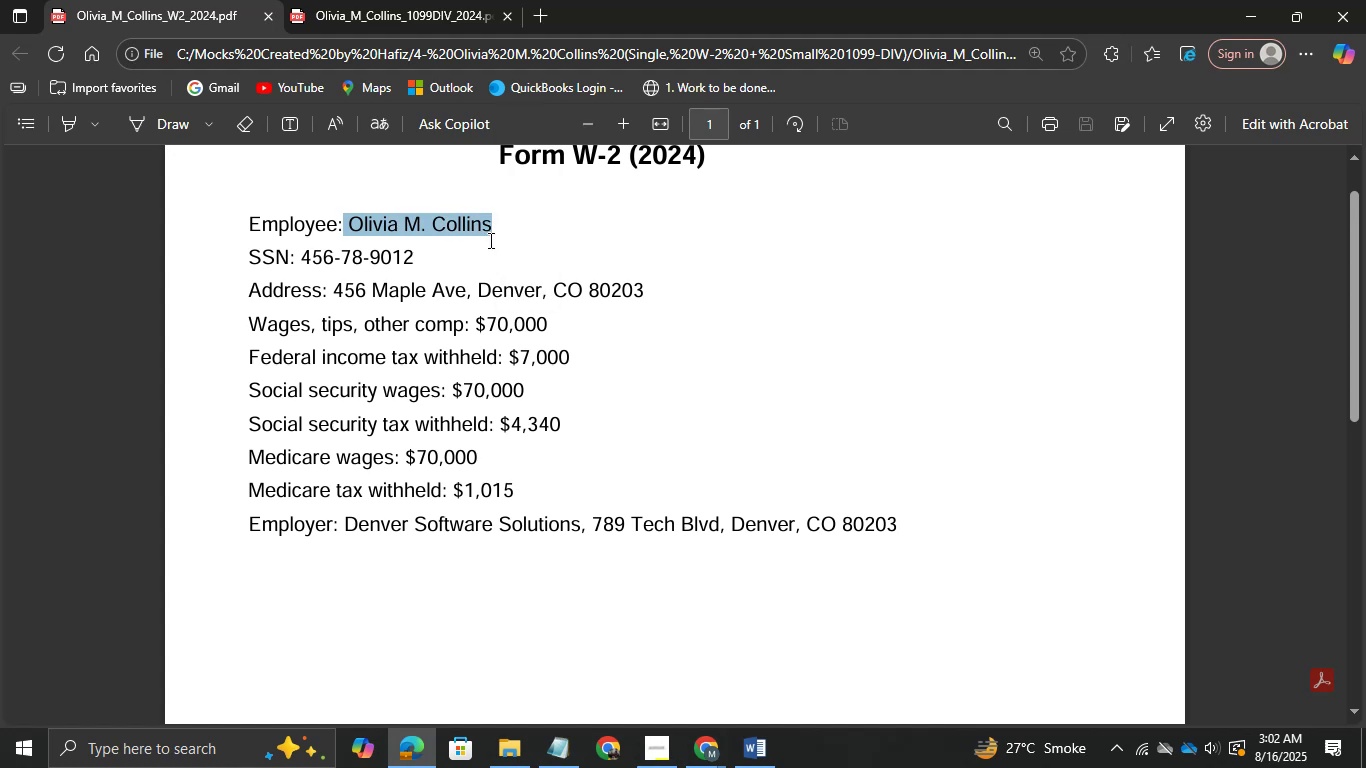 
key(Control+C)
 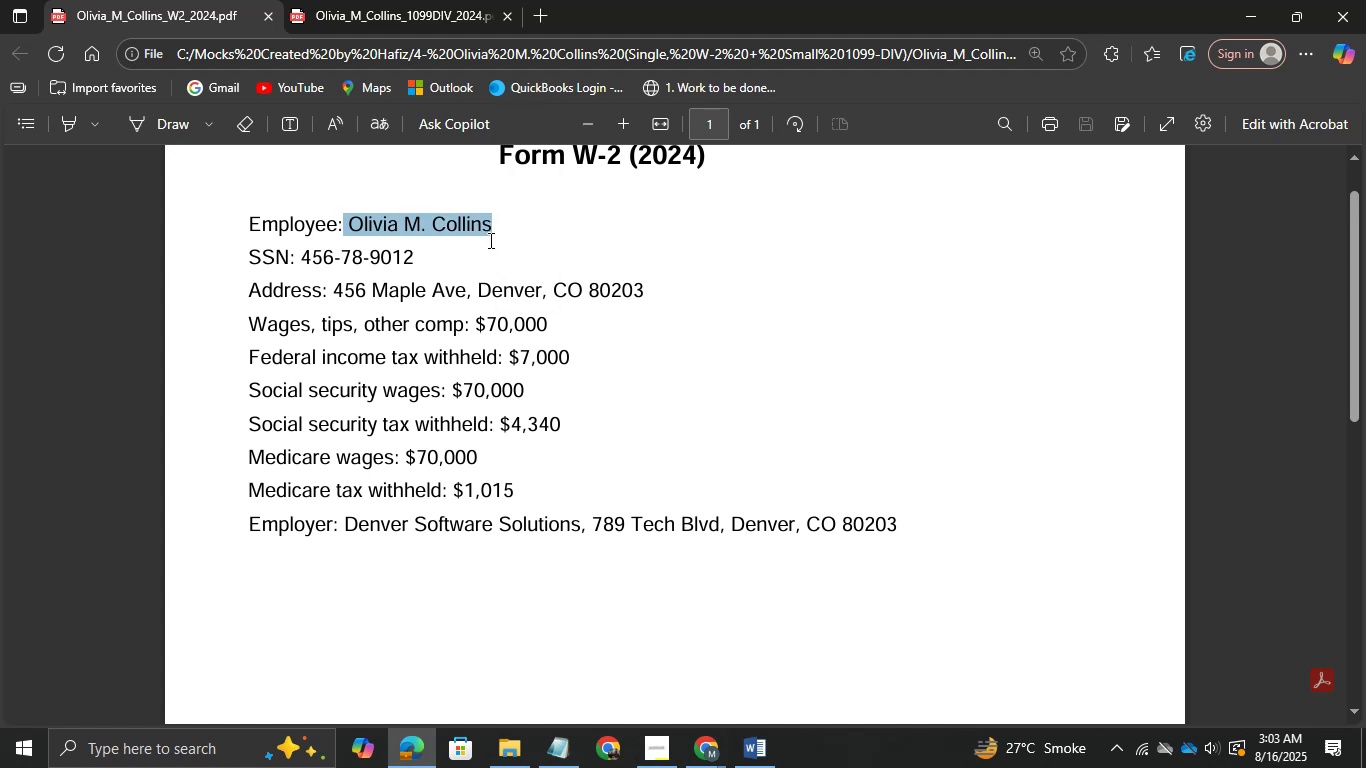 
key(Alt+AltLeft)
 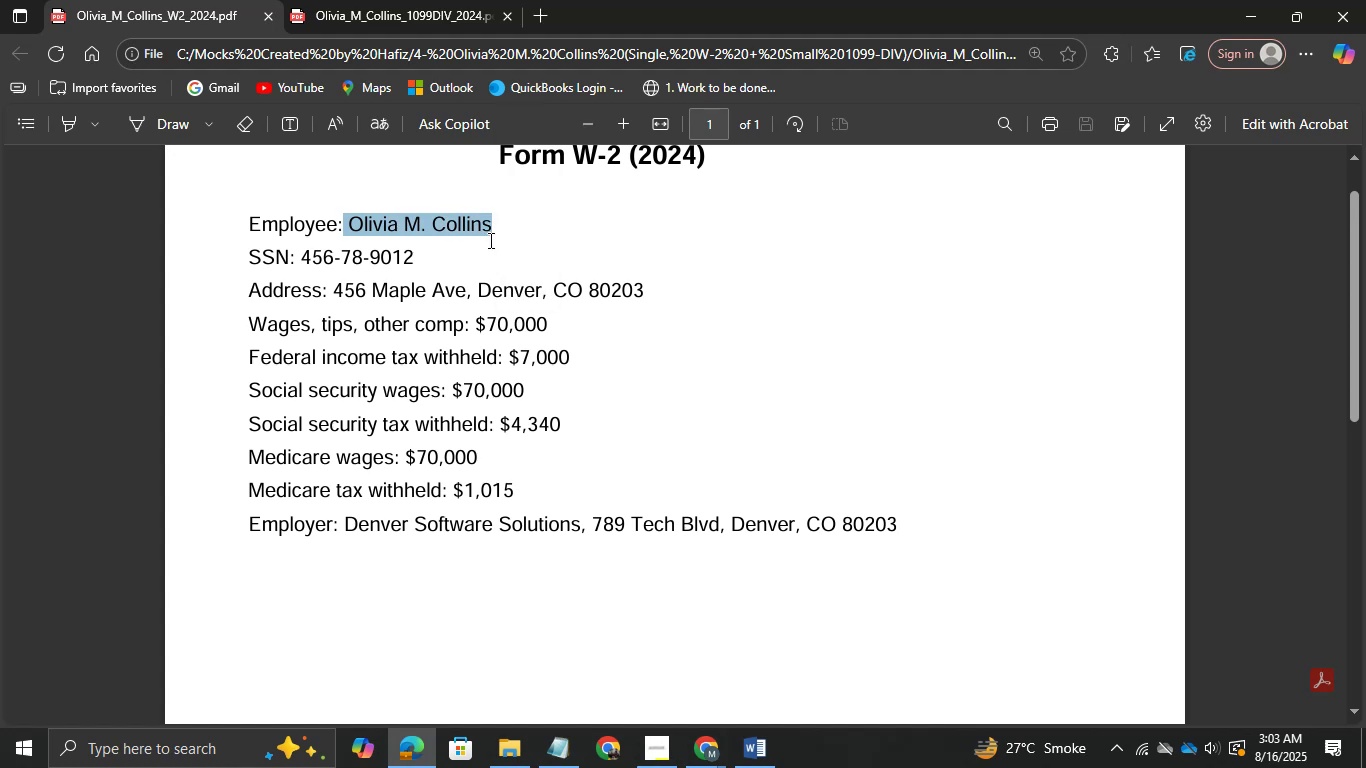 
key(Alt+Tab)
 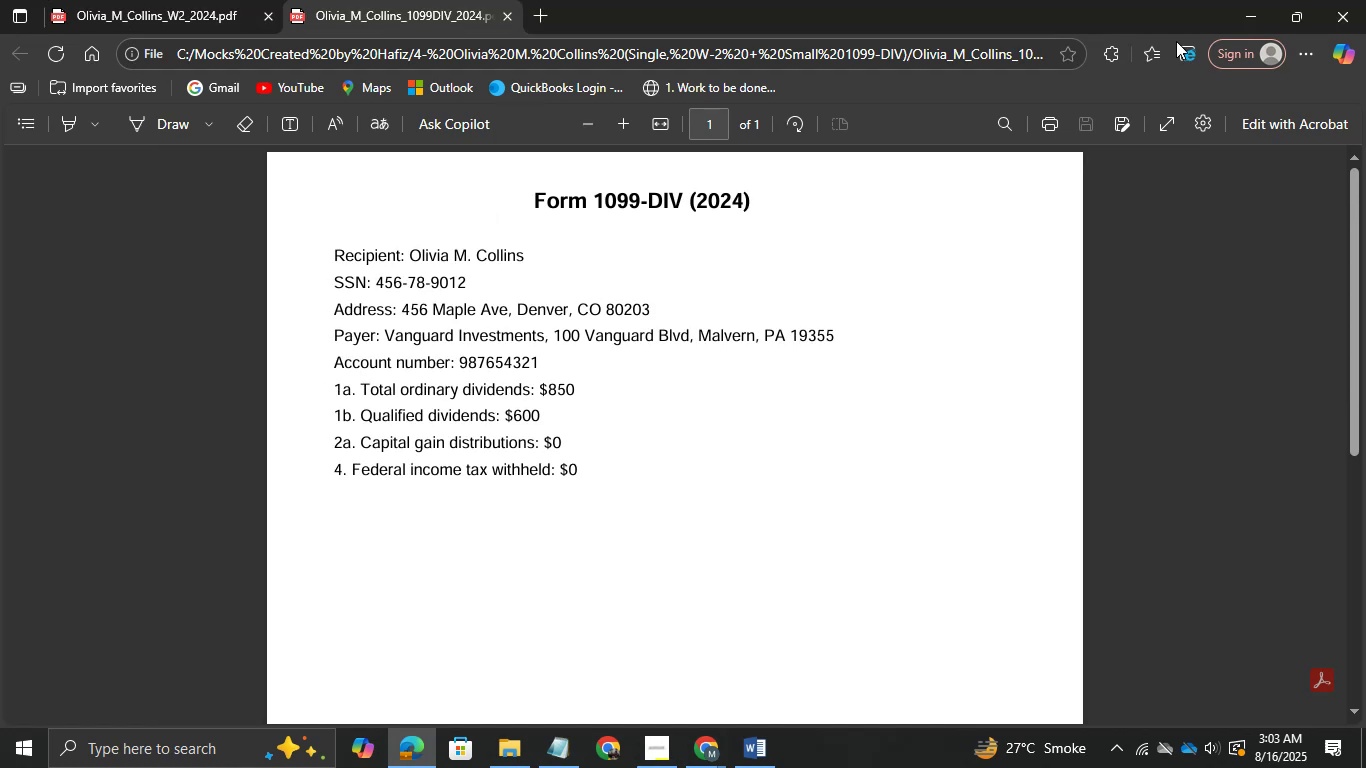 
left_click([1234, 14])
 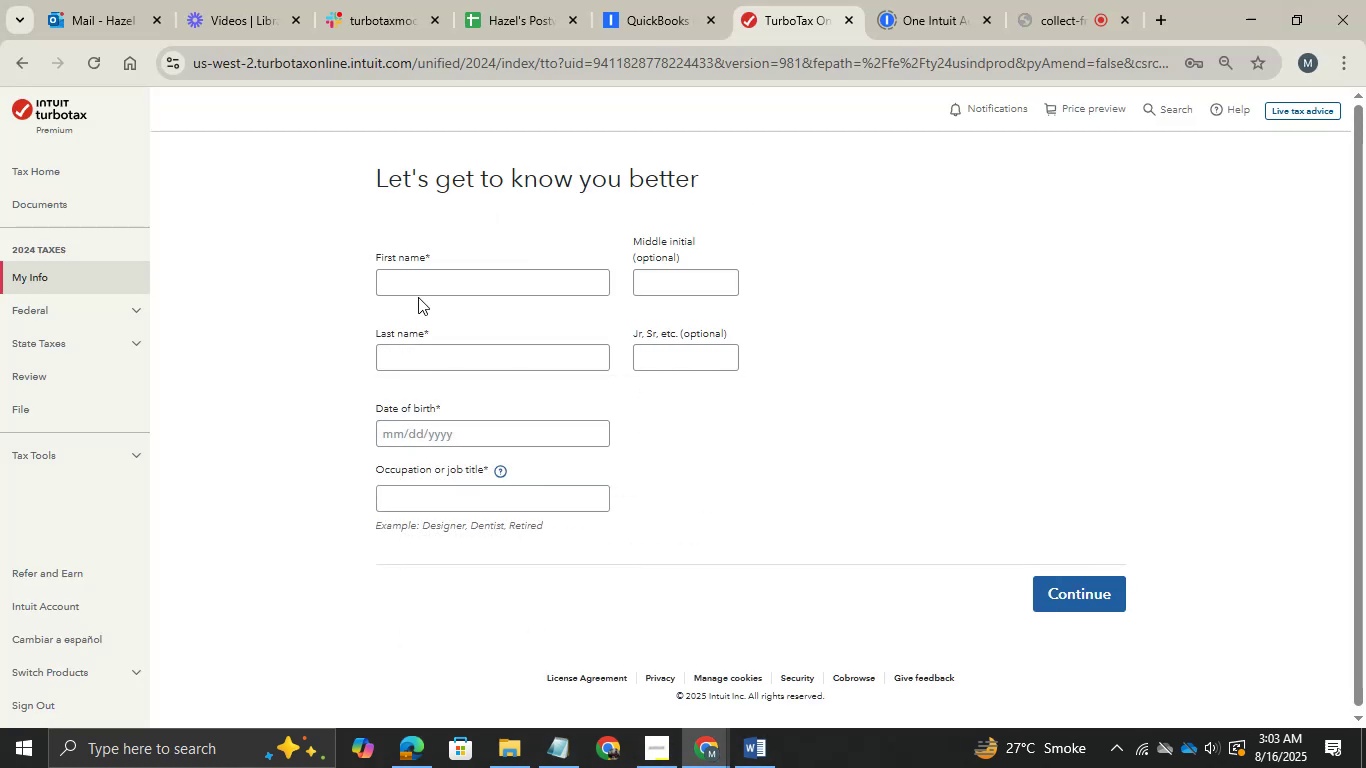 
left_click([418, 290])
 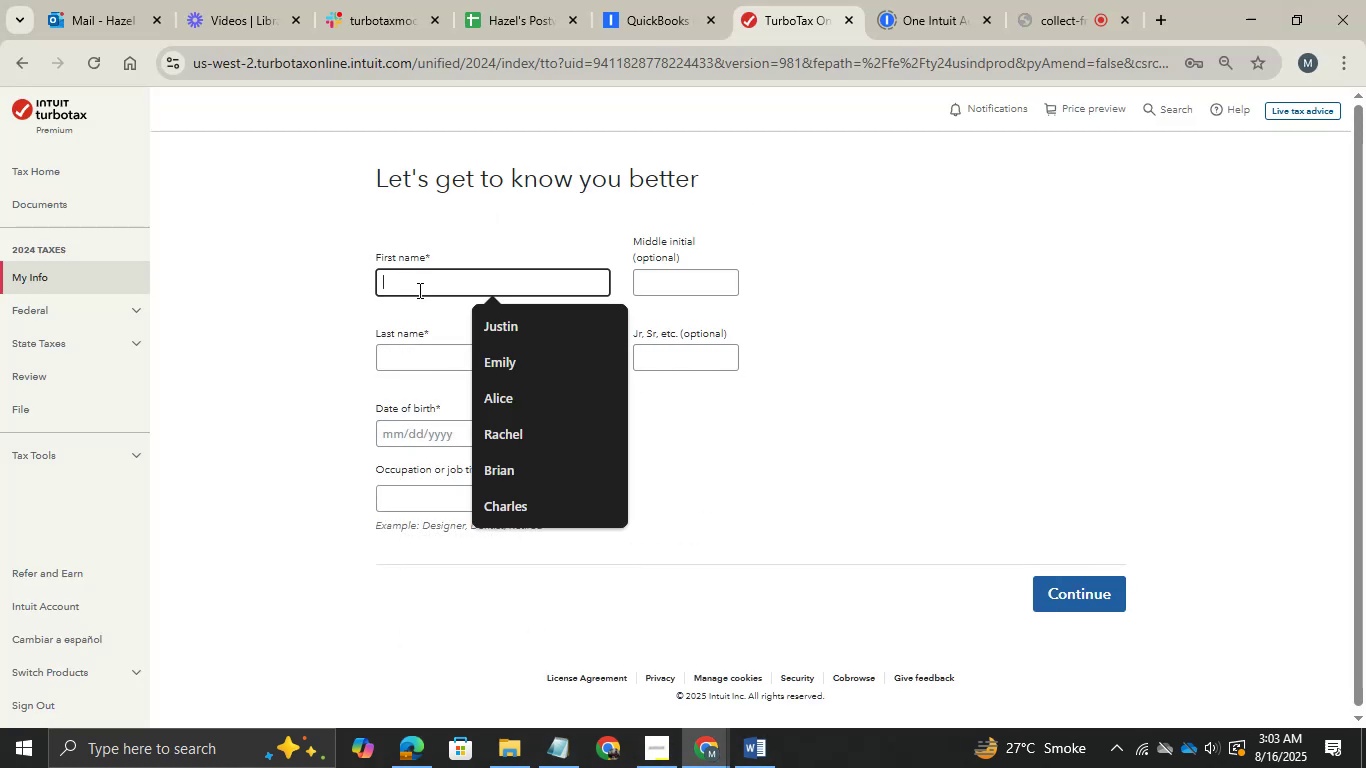 
key(Control+ControlLeft)
 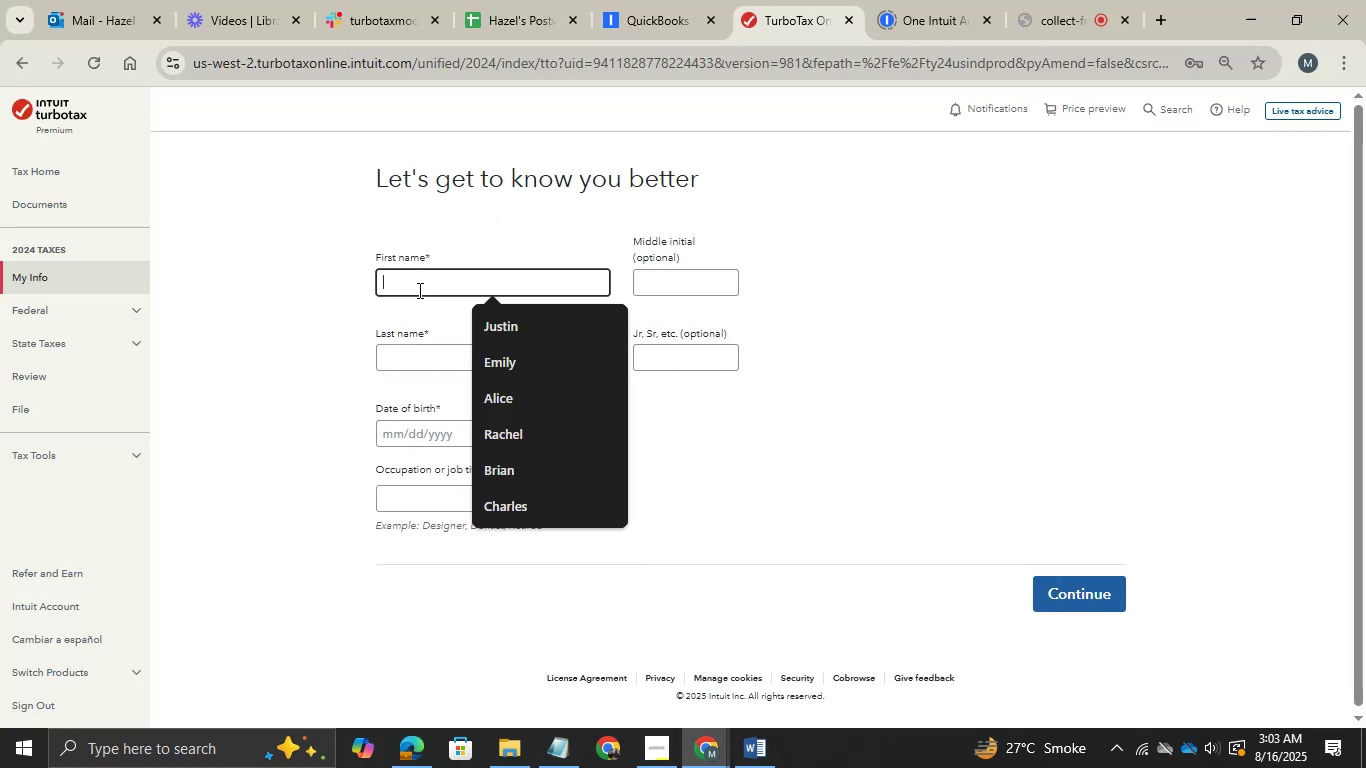 
key(Control+V)
 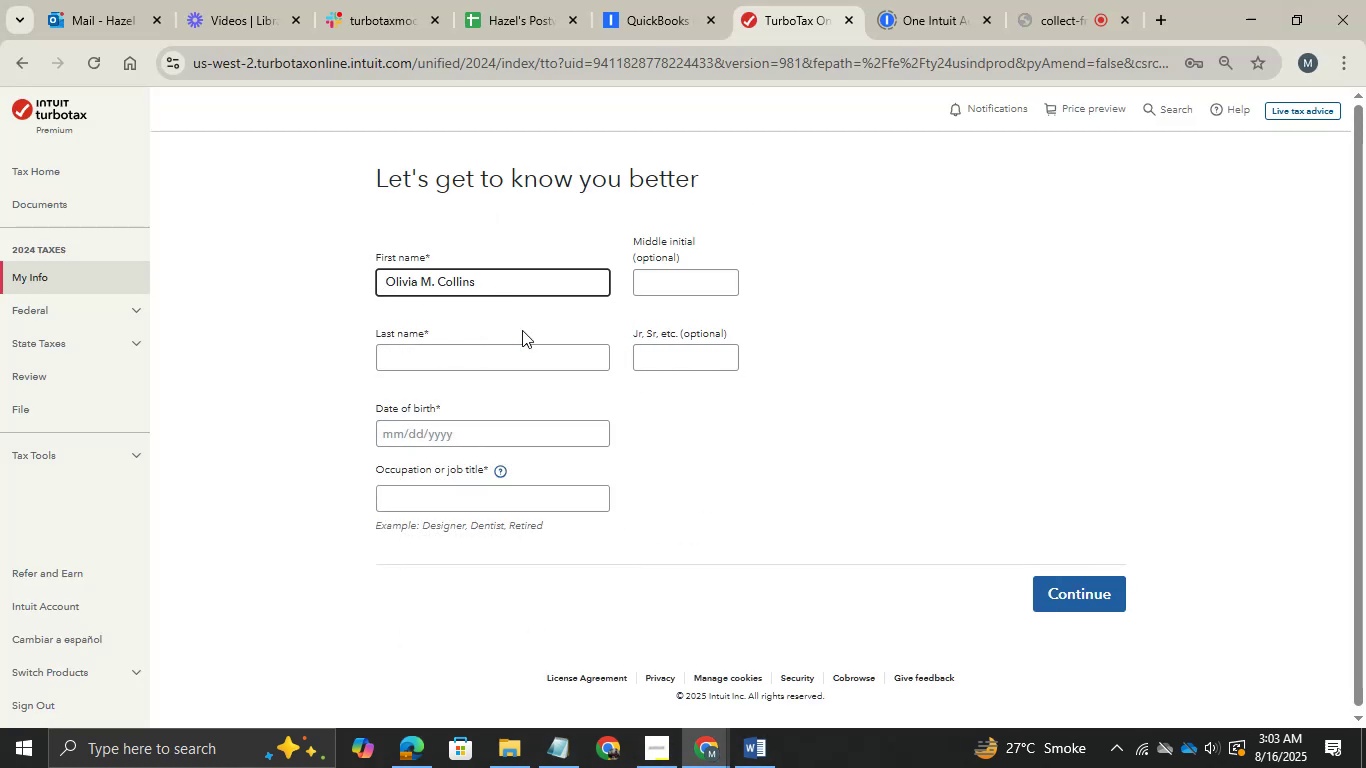 
key(Shift+ArrowLeft)
 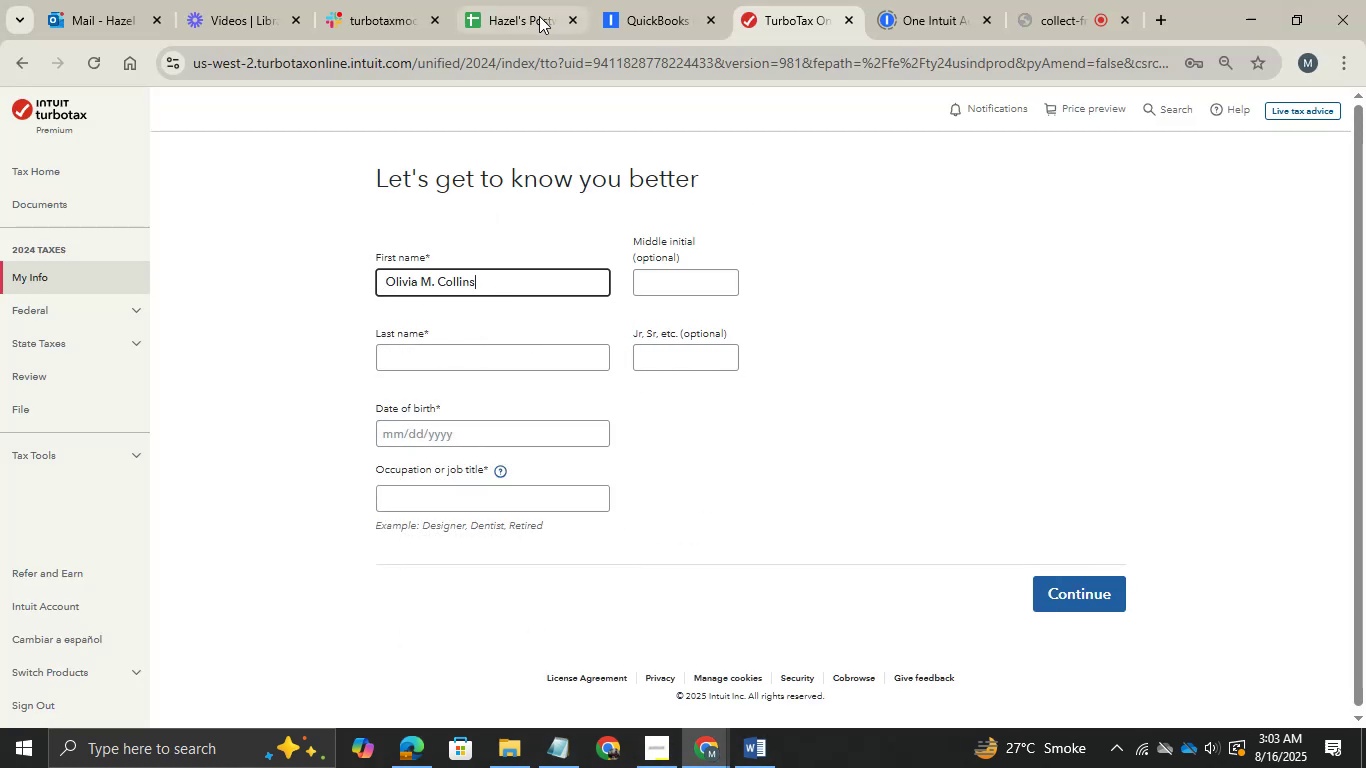 
key(Shift+ArrowLeft)
 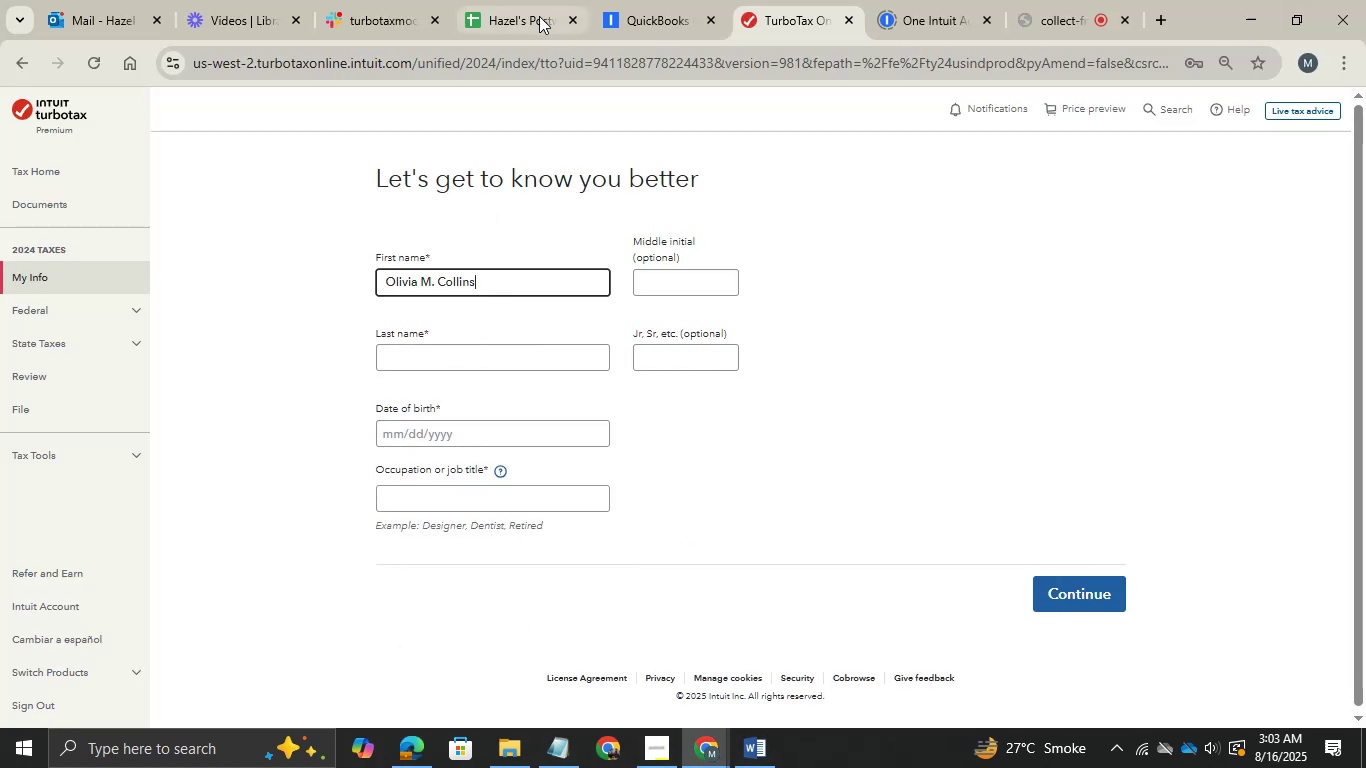 
key(Shift+ArrowLeft)
 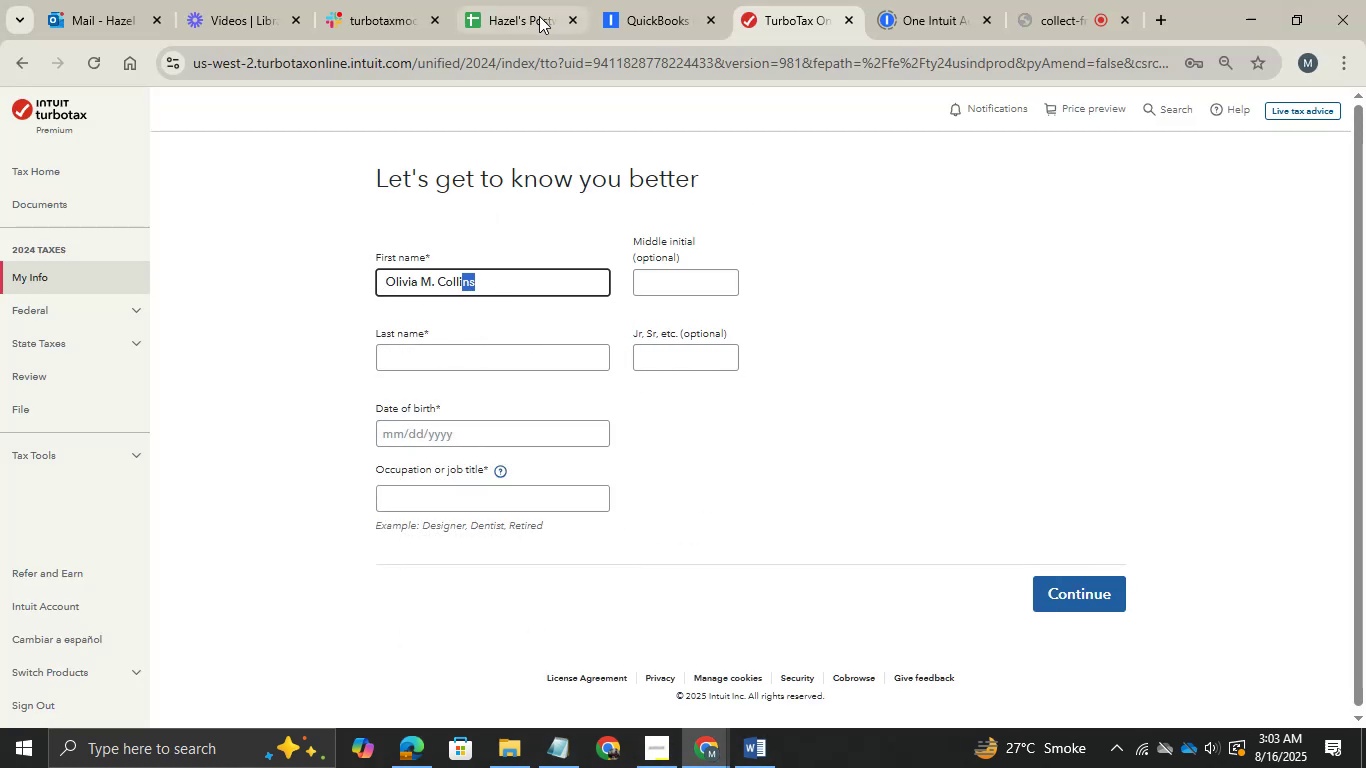 
key(Shift+ArrowLeft)
 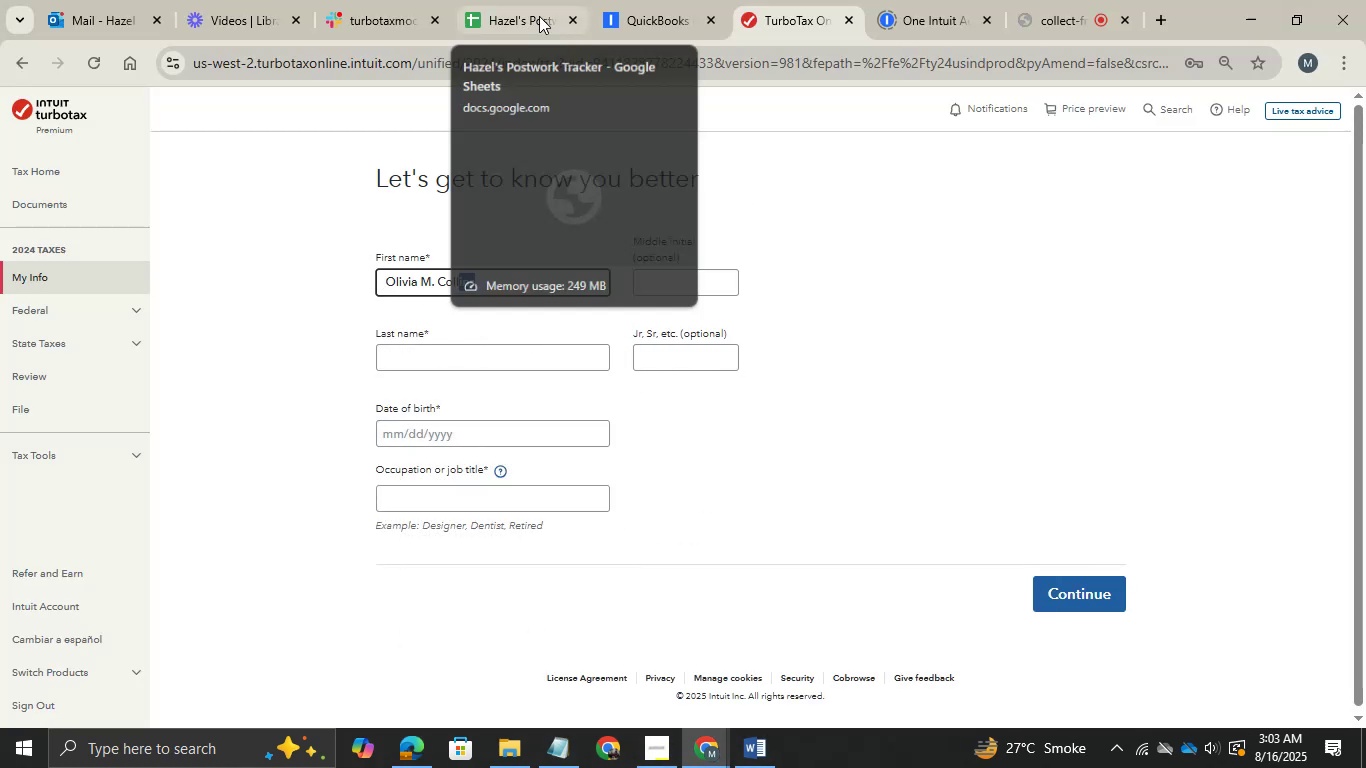 
key(Shift+ArrowLeft)
 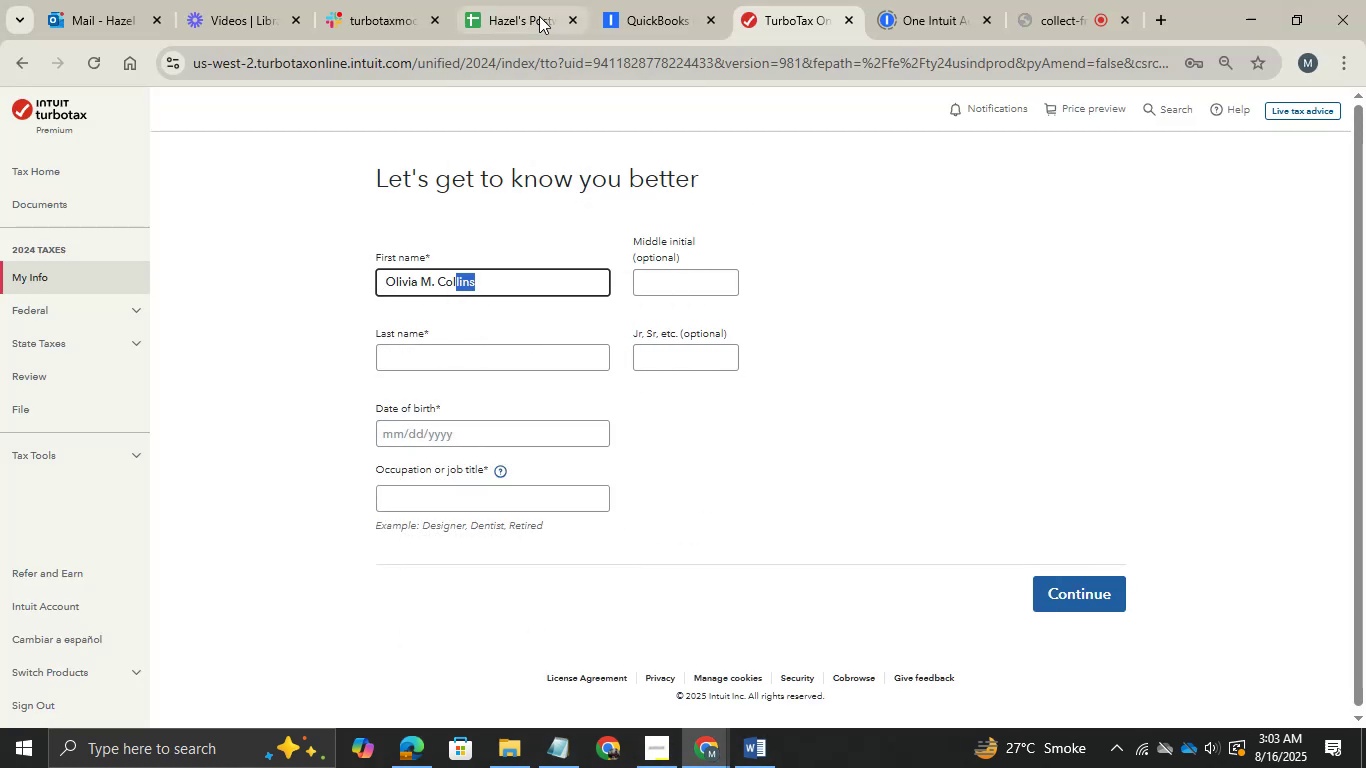 
key(Shift+ArrowLeft)
 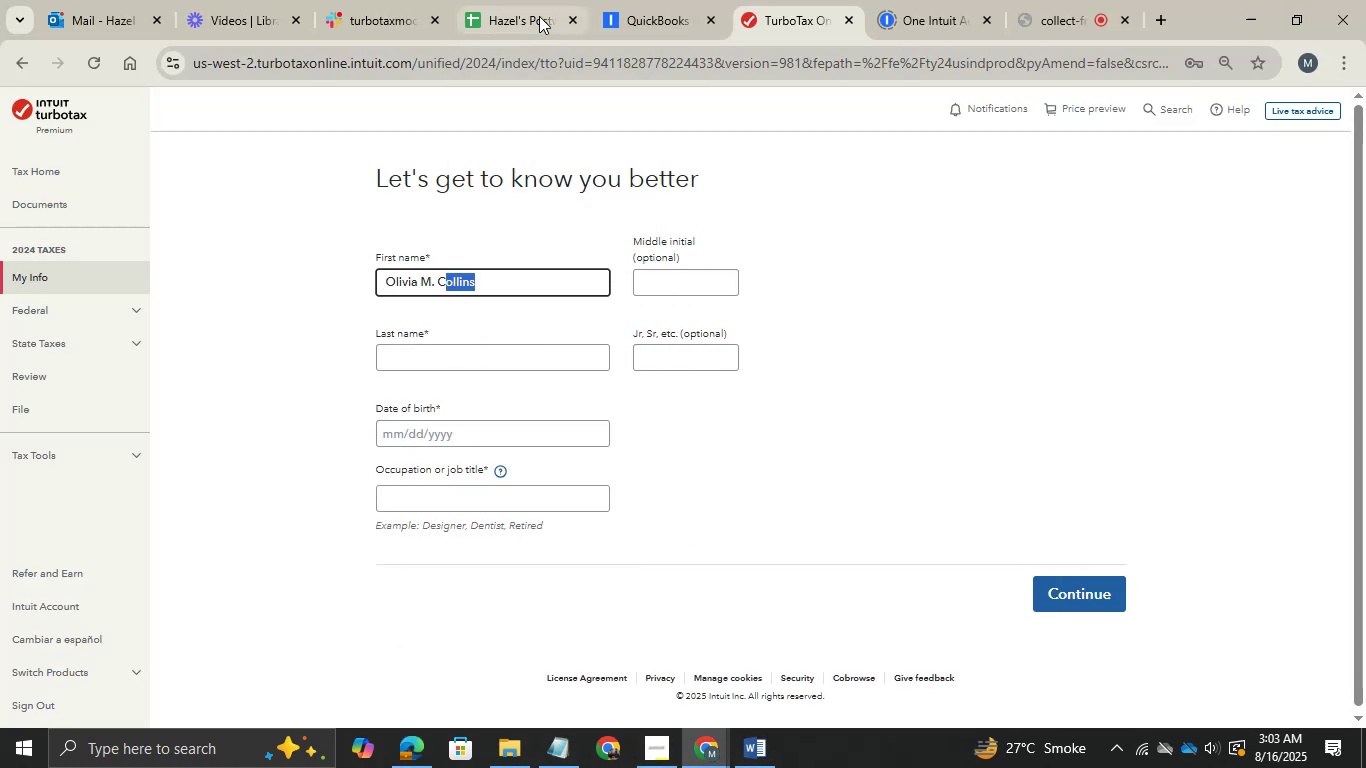 
key(Shift+ArrowLeft)
 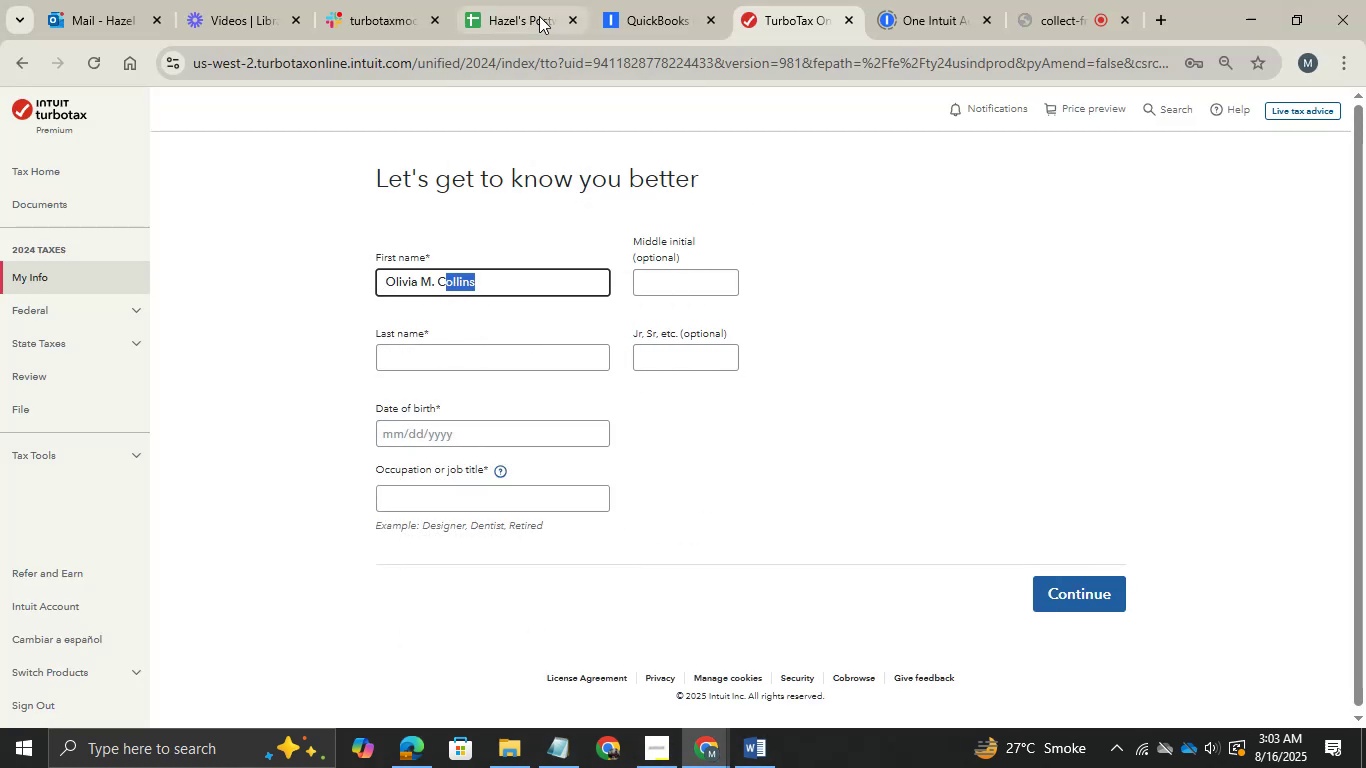 
key(Shift+ArrowLeft)
 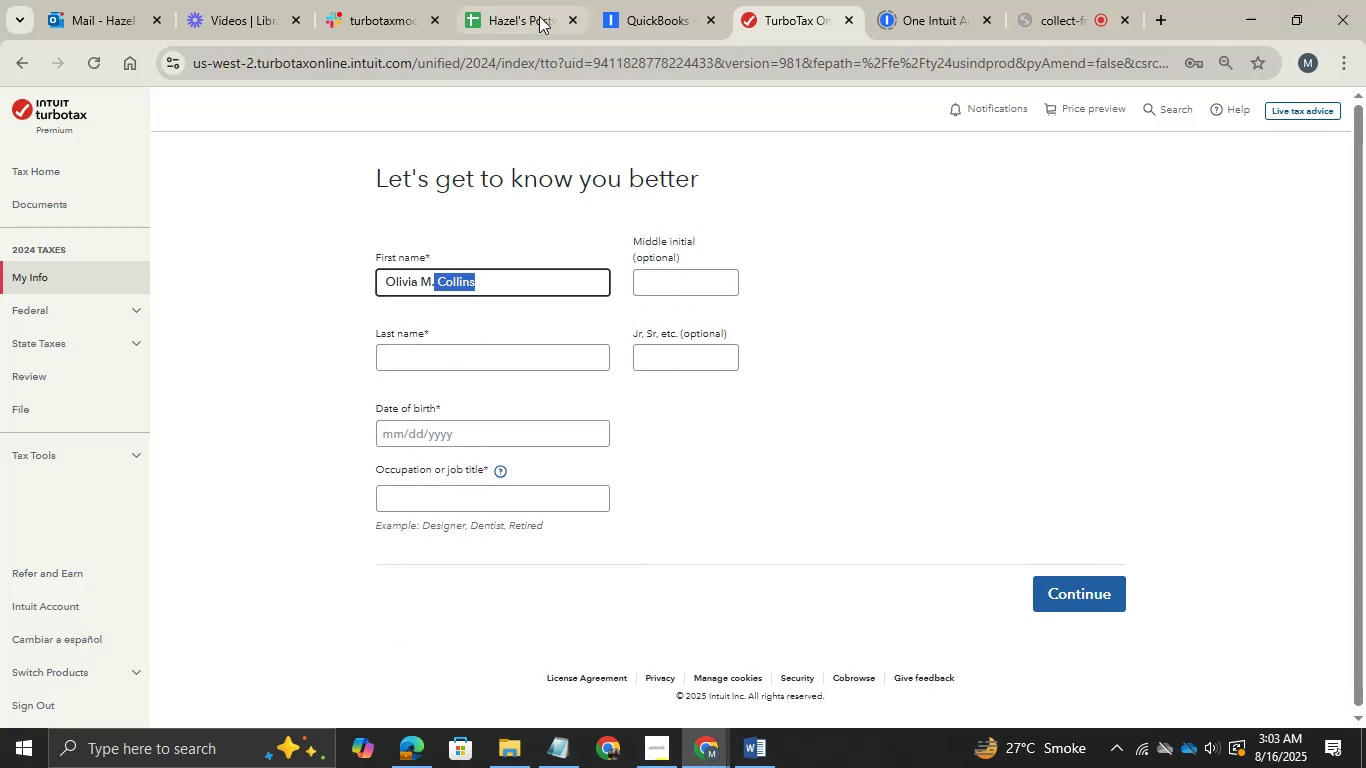 
key(Shift+ArrowLeft)
 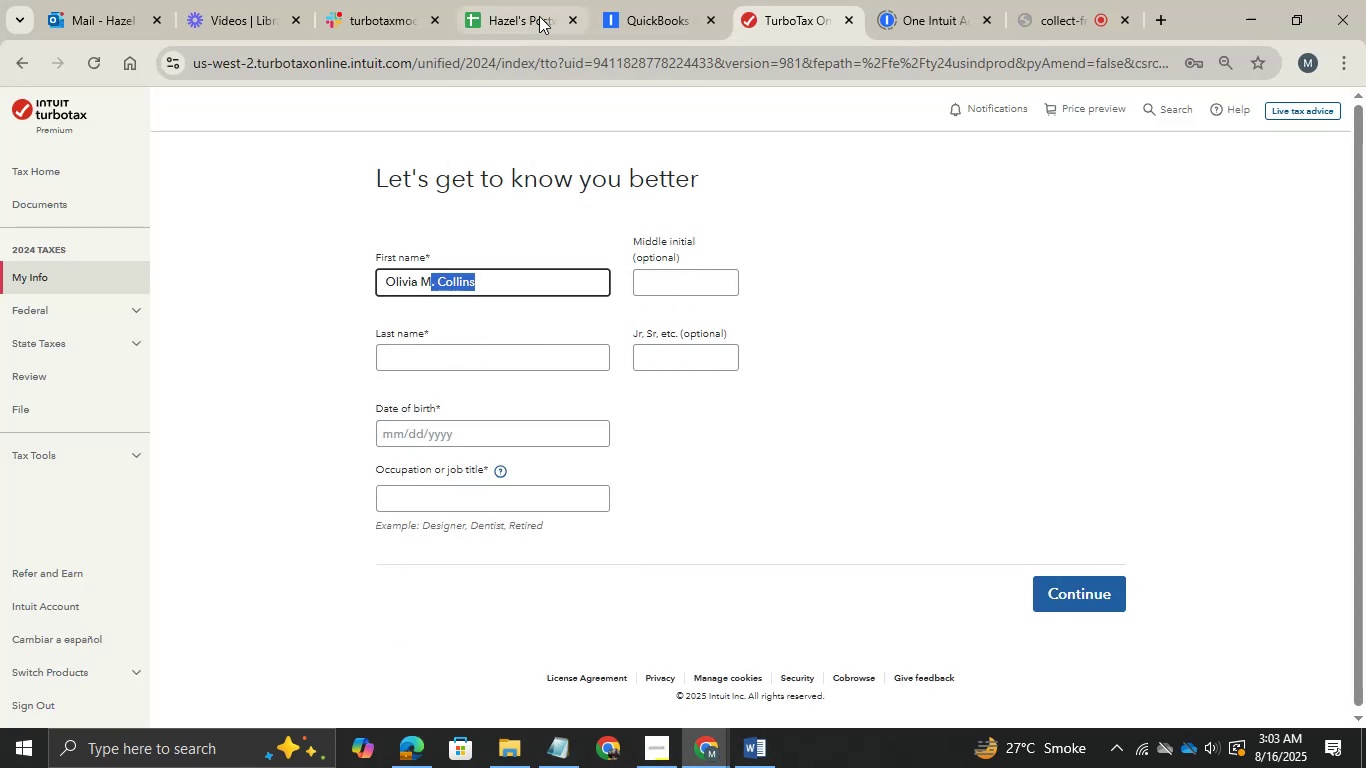 
key(Shift+ArrowLeft)
 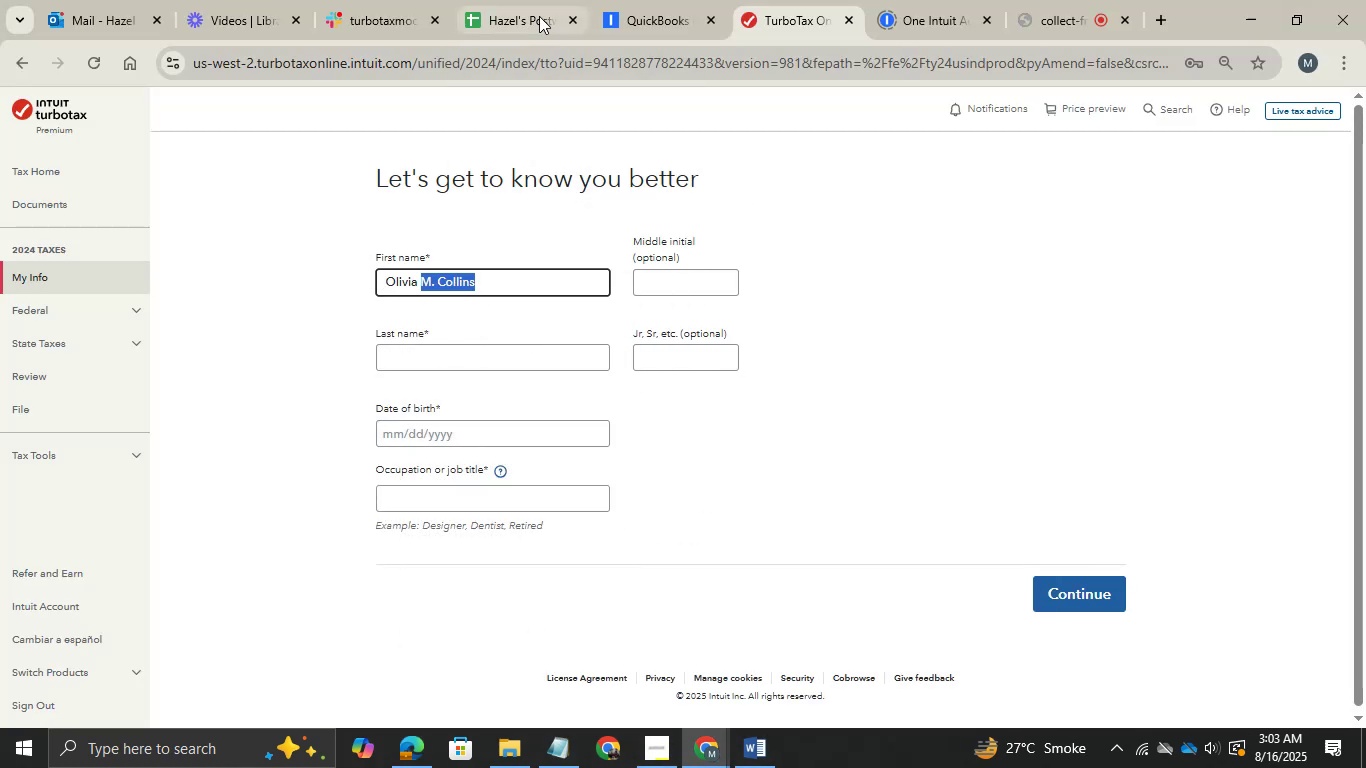 
key(Control+X)
 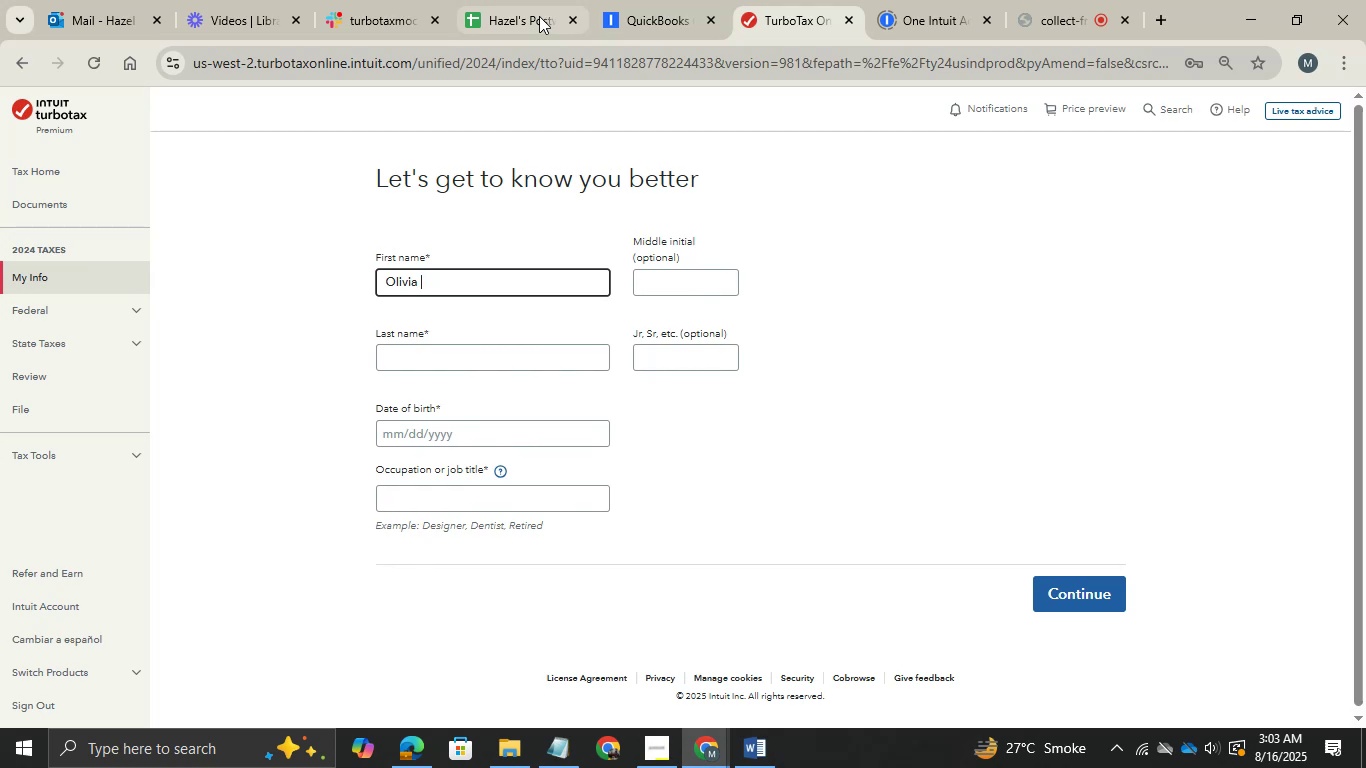 
key(Tab)
 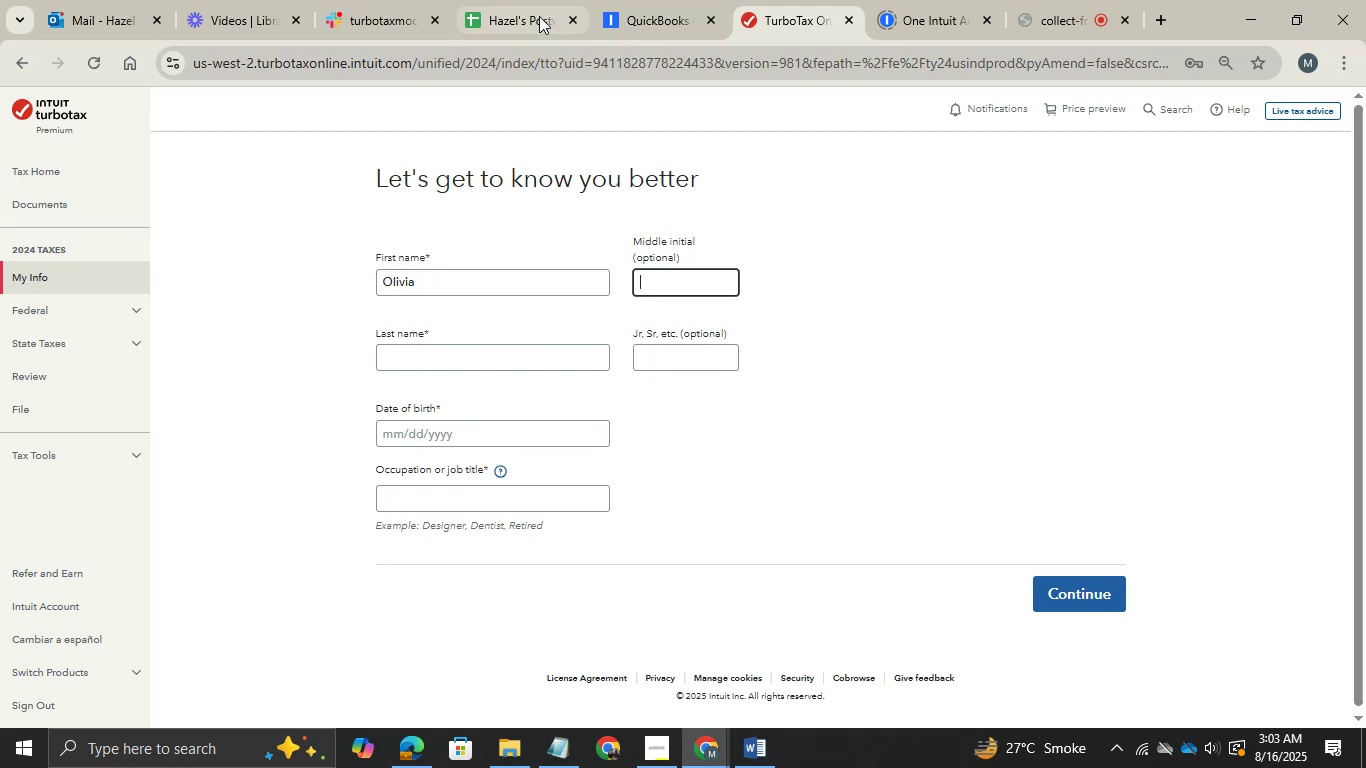 
key(Control+V)
 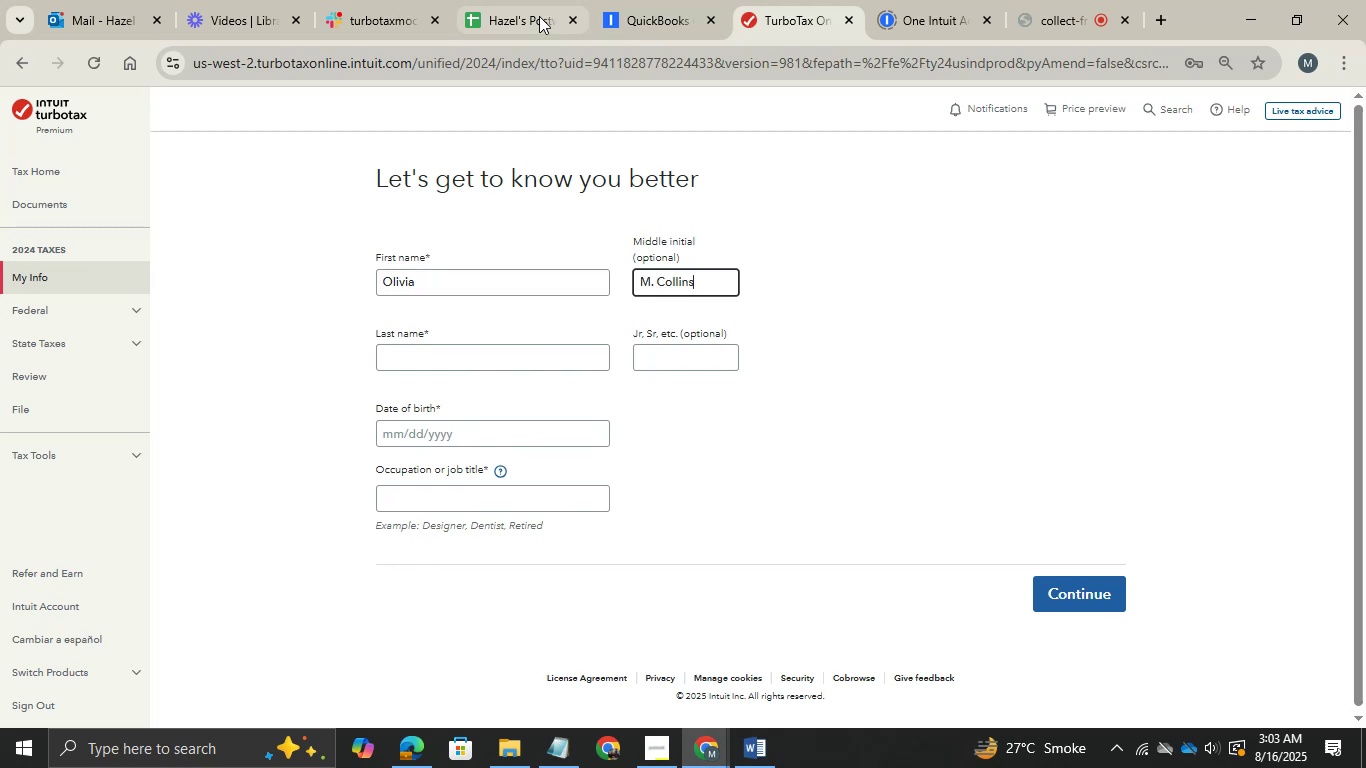 
key(Shift+ArrowLeft)
 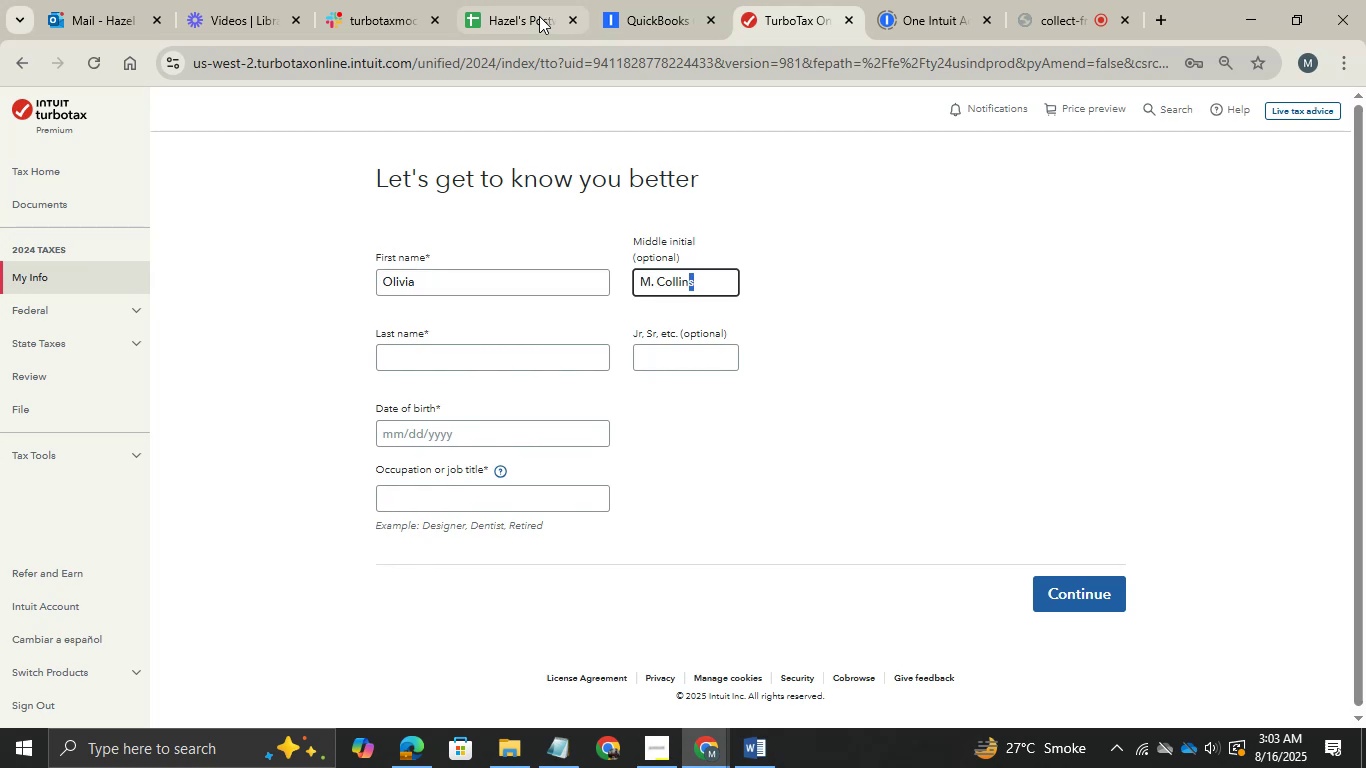 
key(Shift+ArrowLeft)
 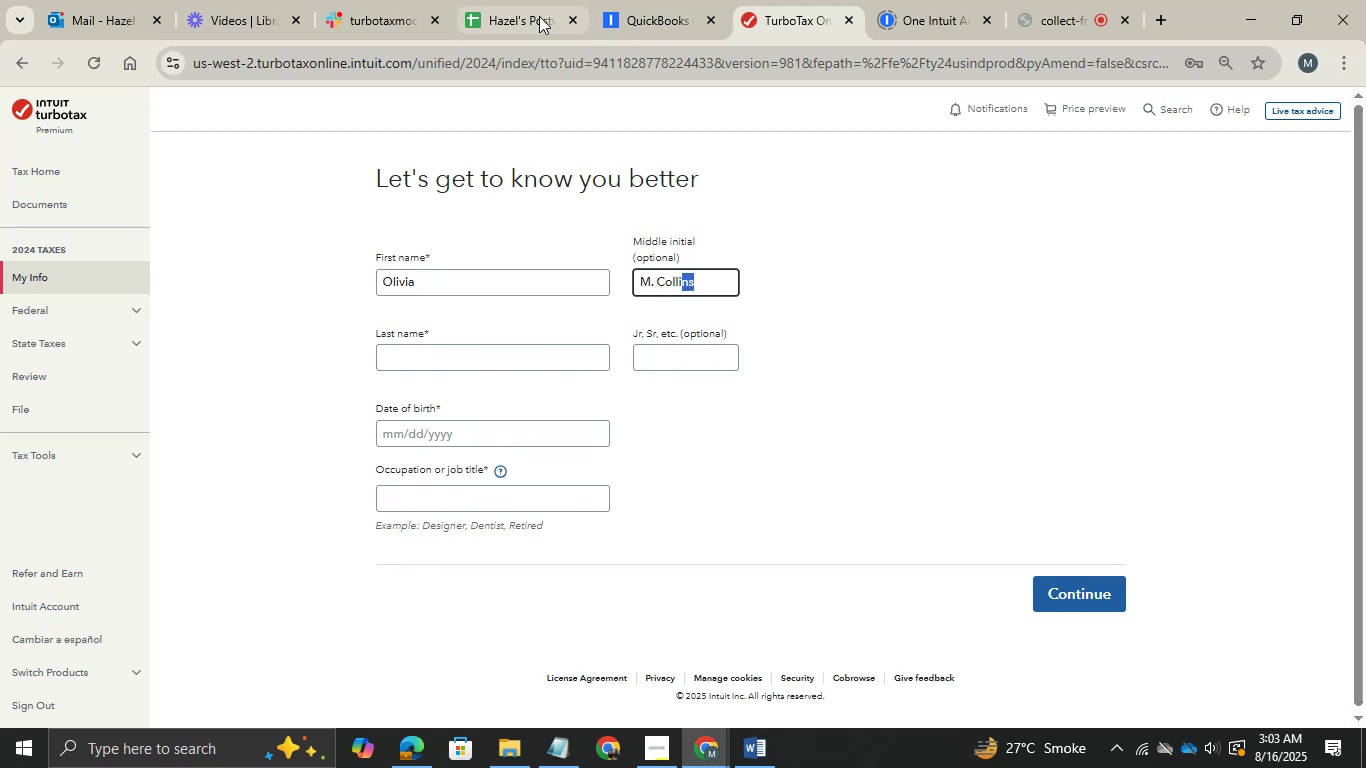 
key(Shift+ArrowLeft)
 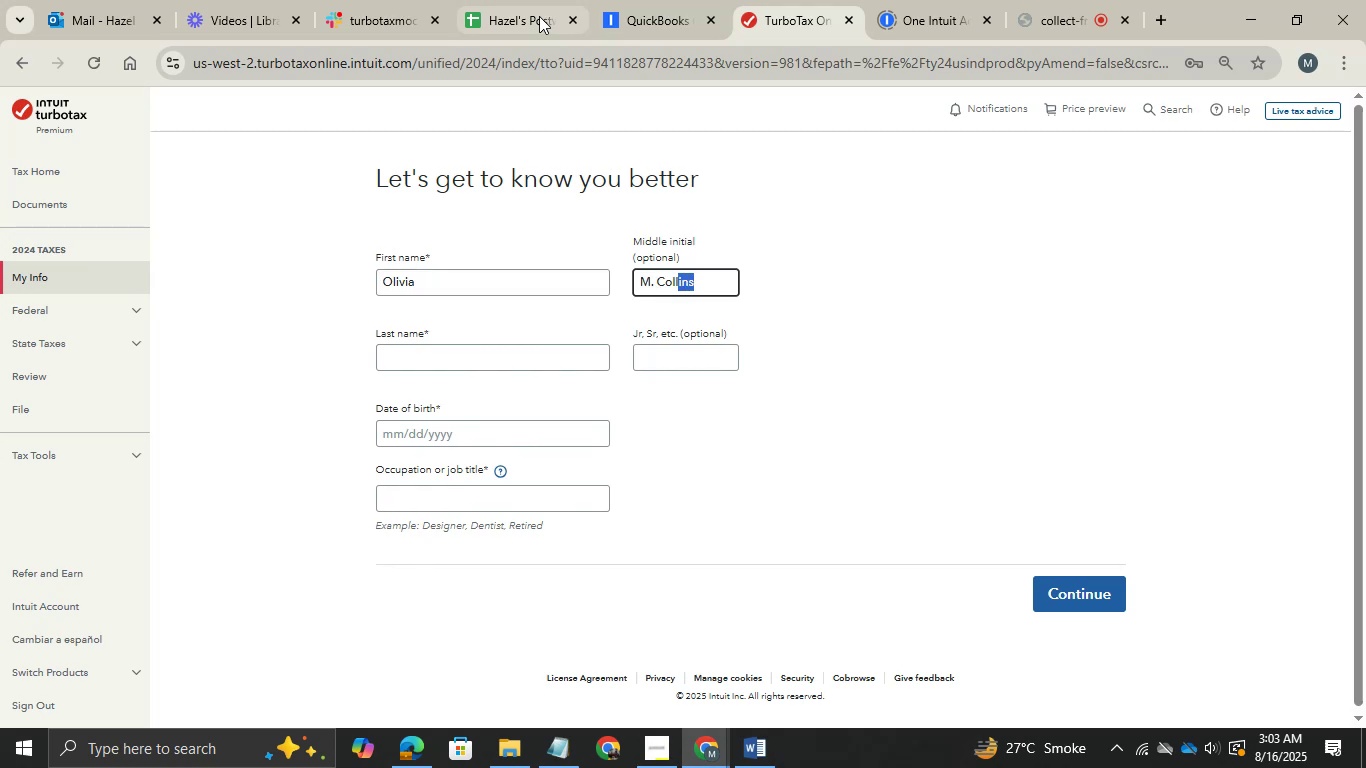 
key(Shift+ArrowLeft)
 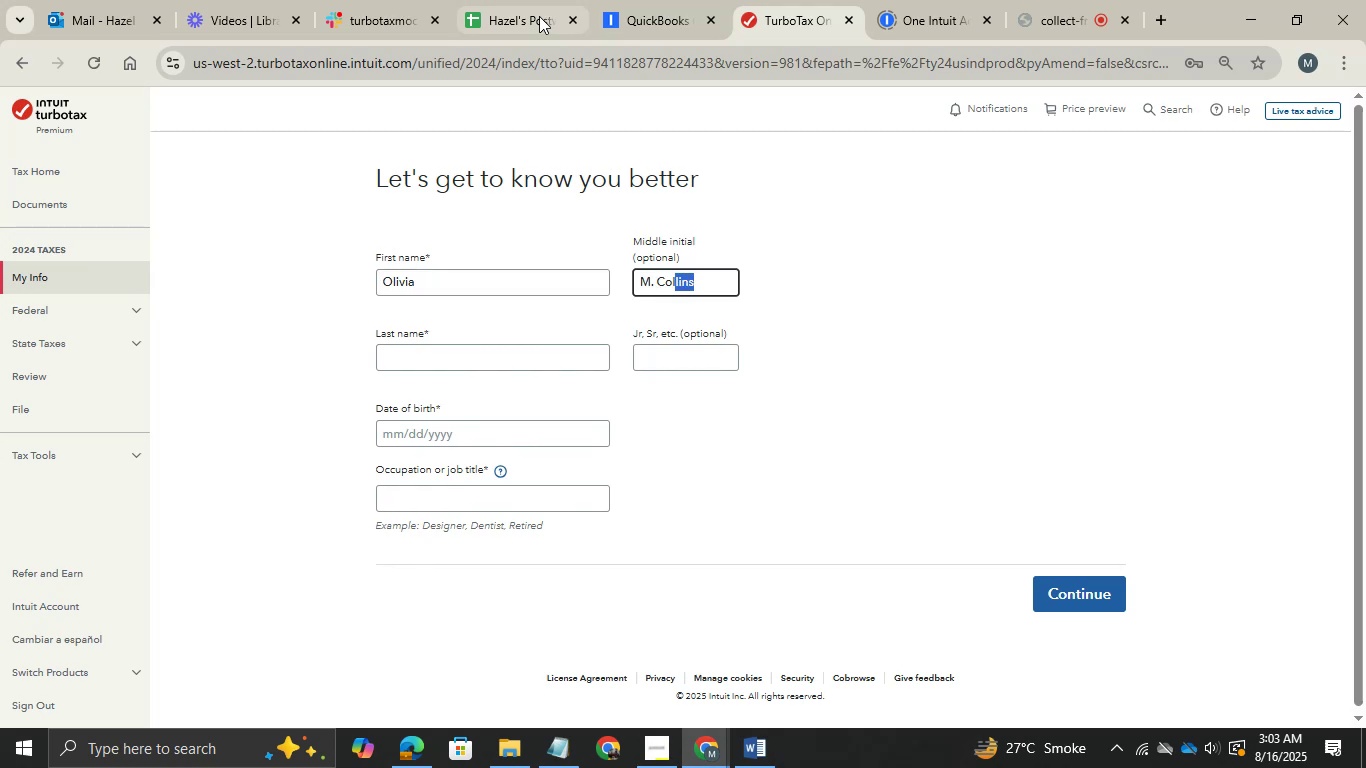 
key(Shift+ArrowLeft)
 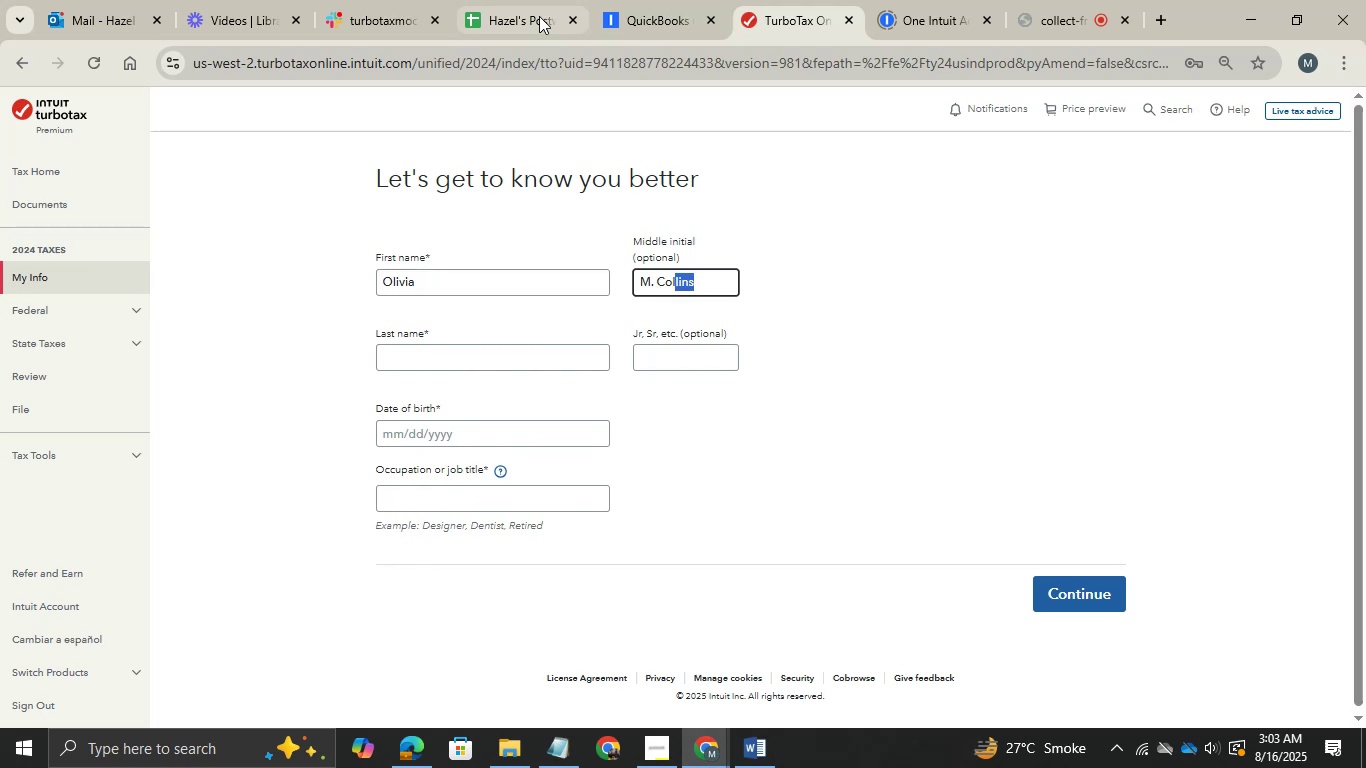 
key(Shift+ArrowLeft)
 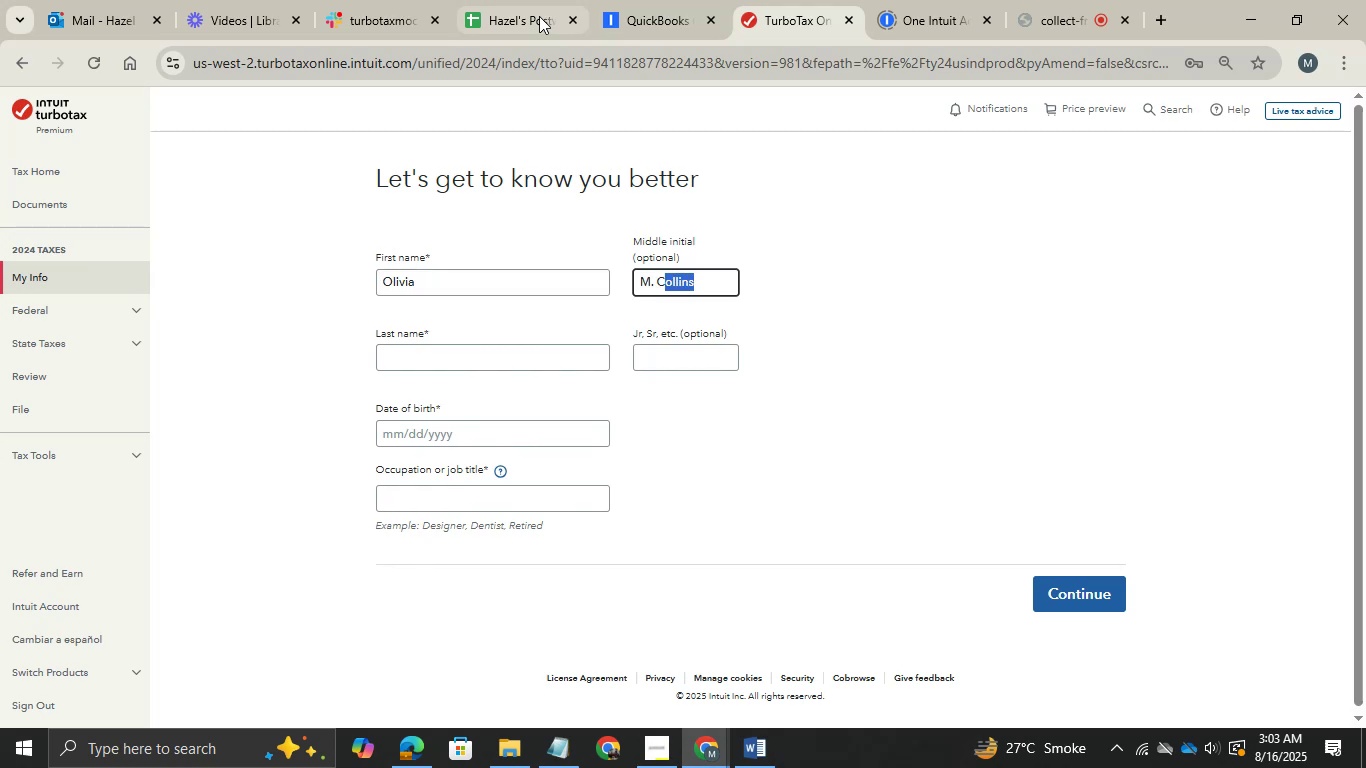 
key(Shift+ArrowLeft)
 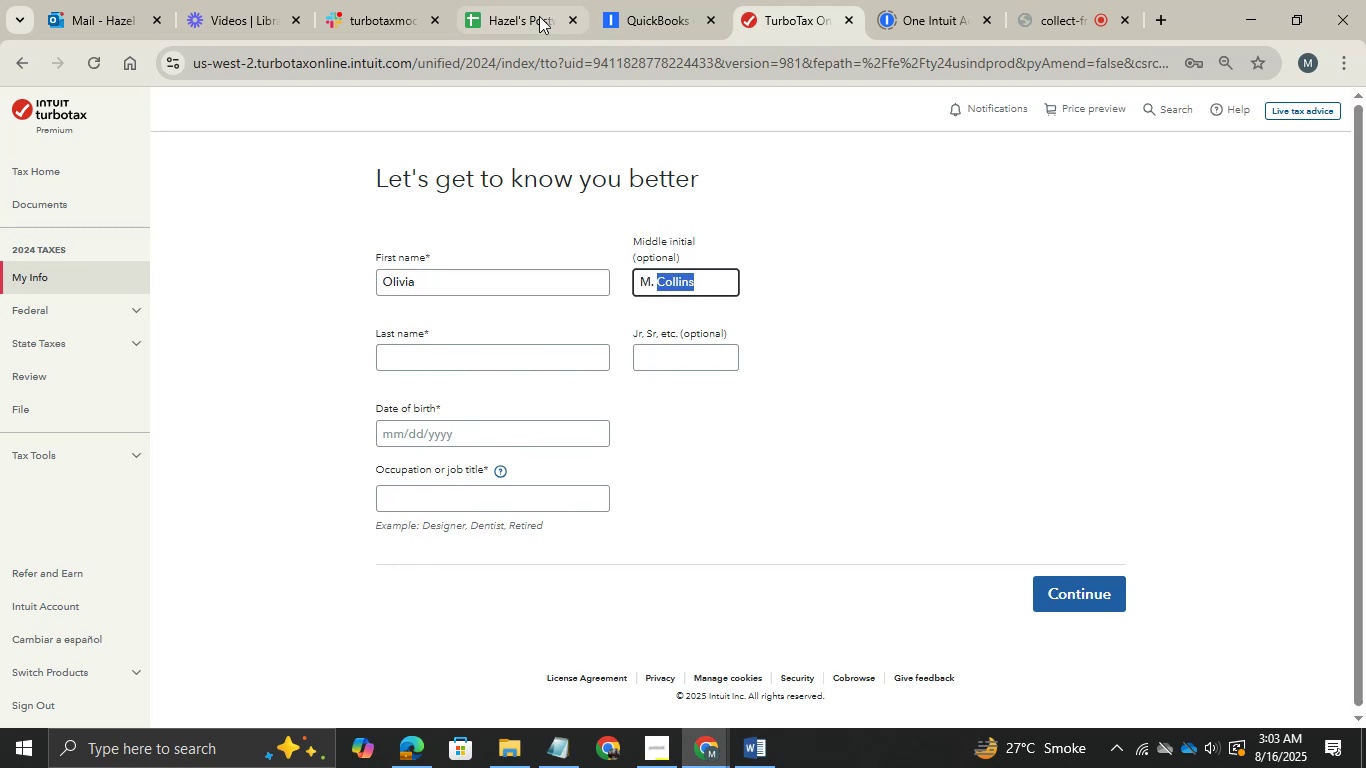 
key(Control+X)
 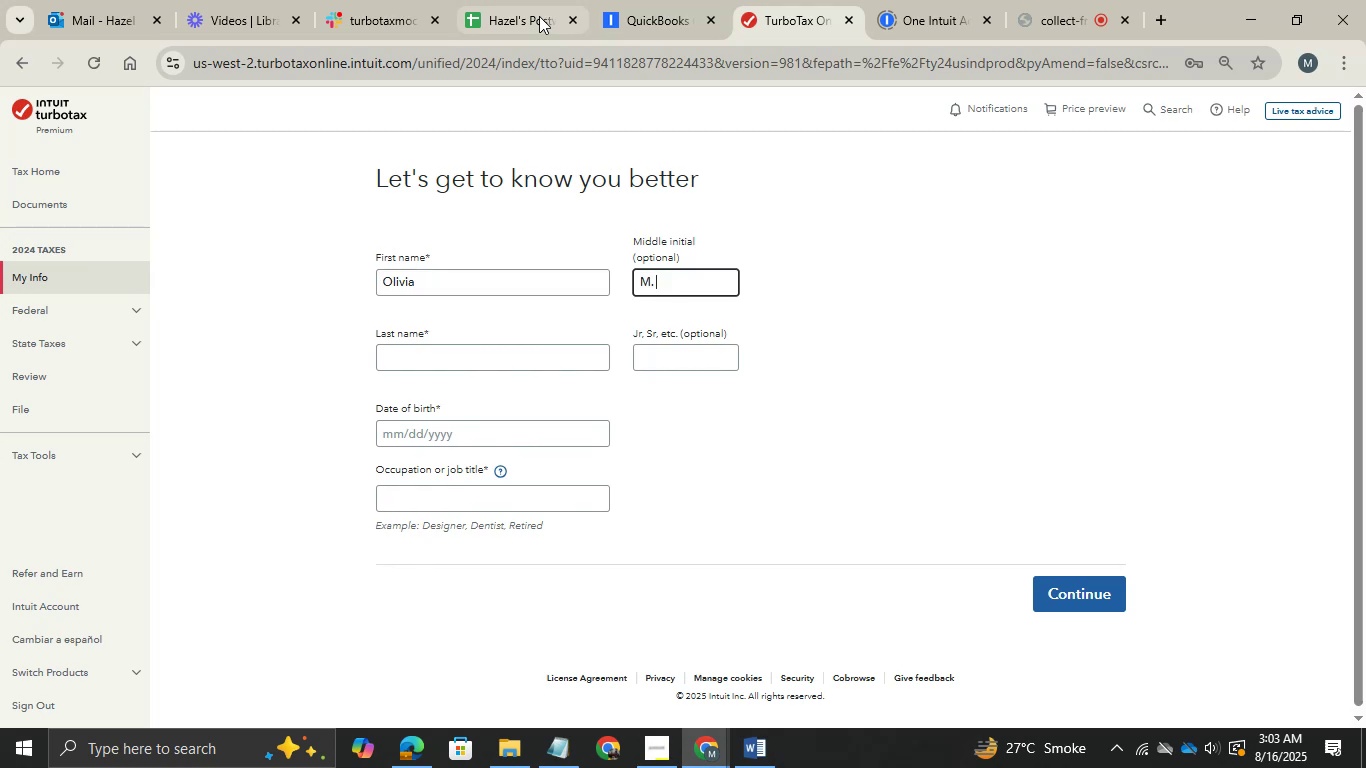 
key(Tab)
 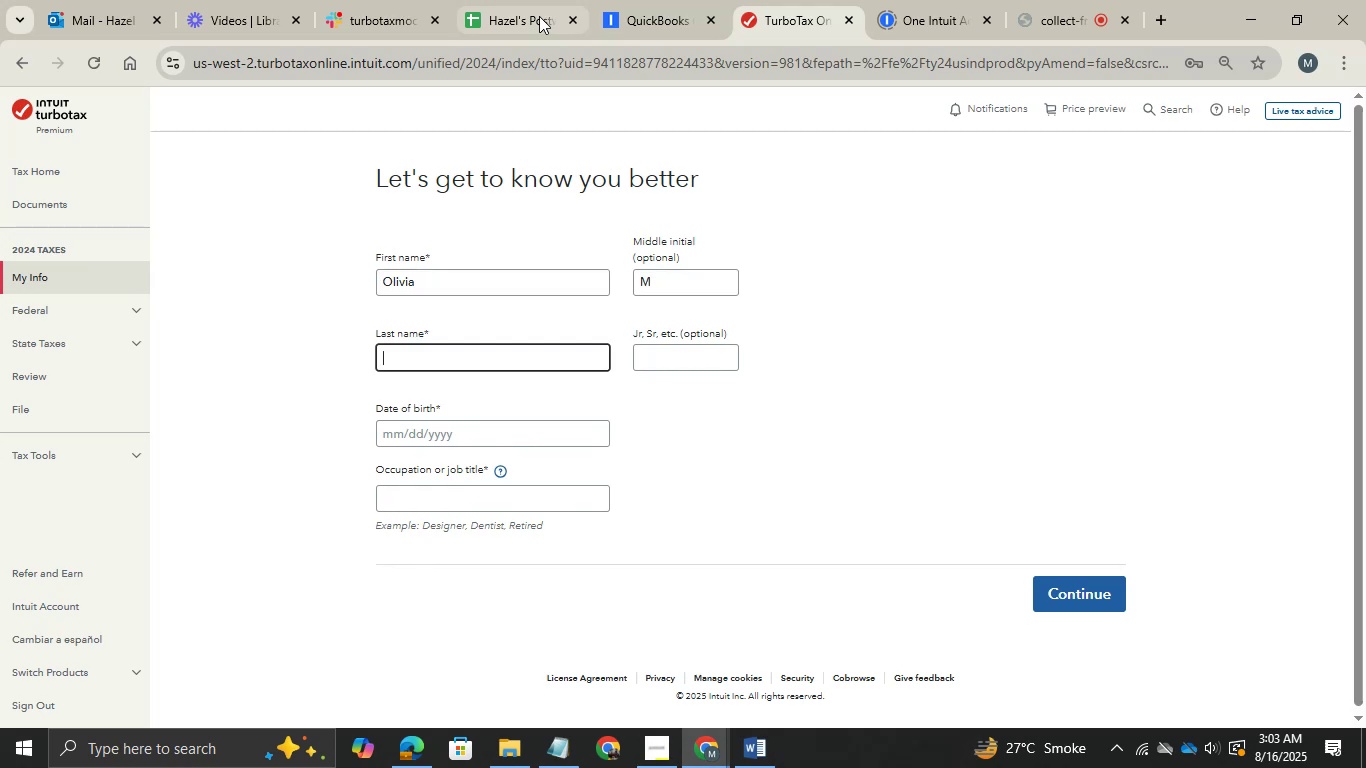 
key(Control+ControlLeft)
 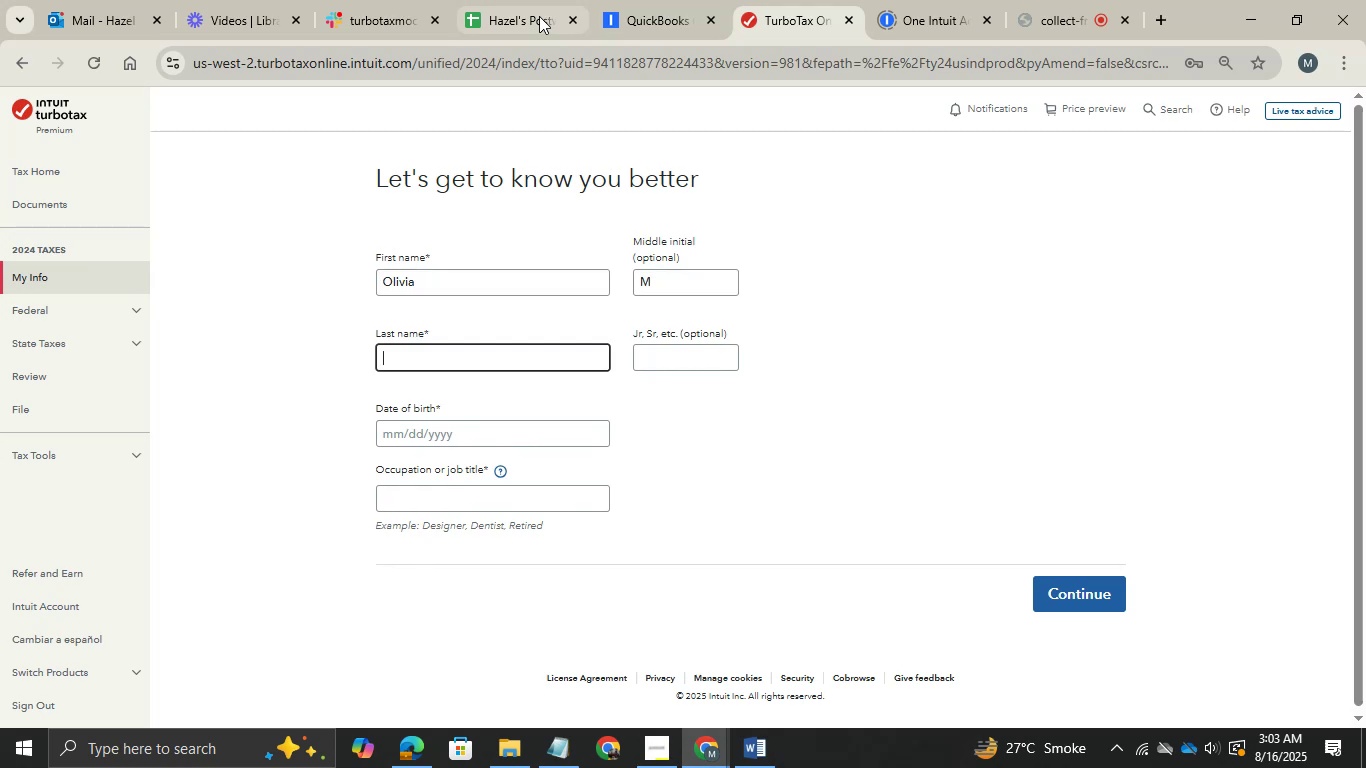 
key(Control+V)
 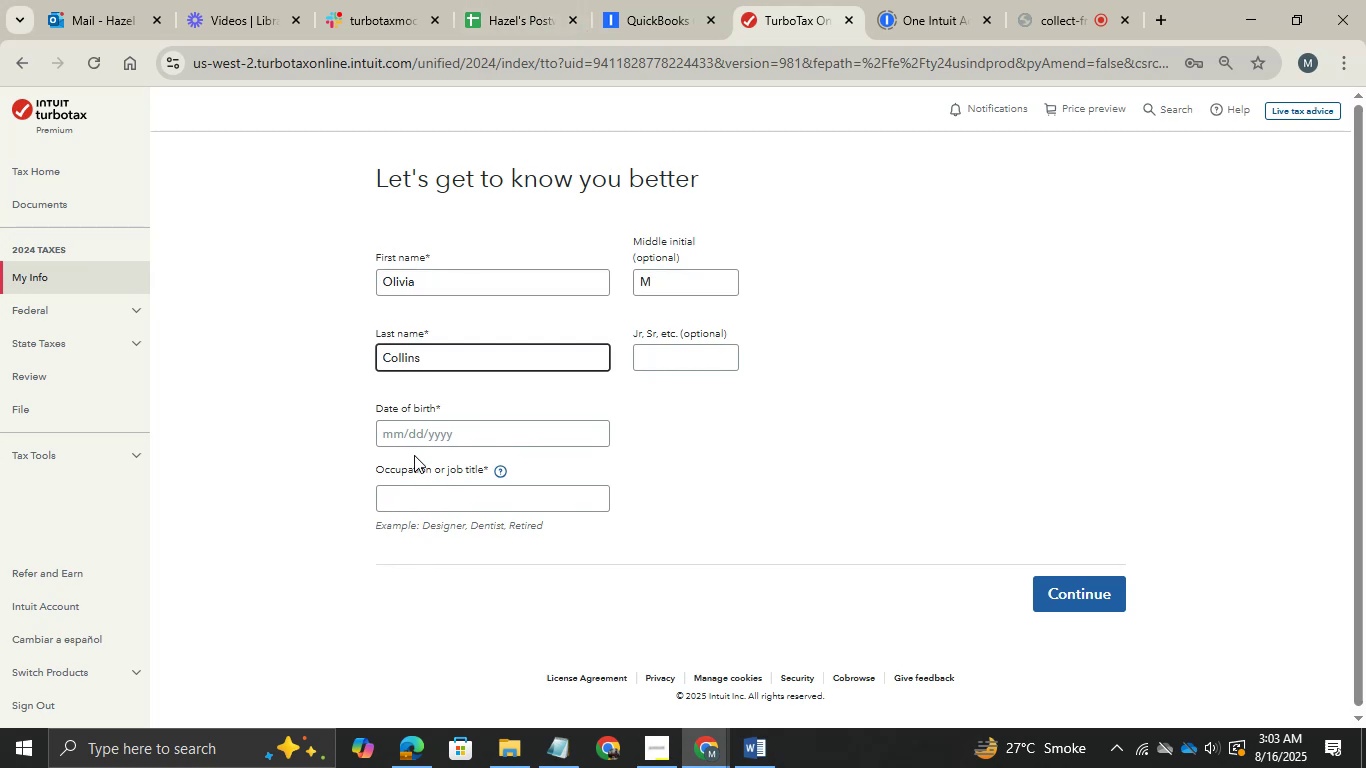 
left_click([409, 439])
 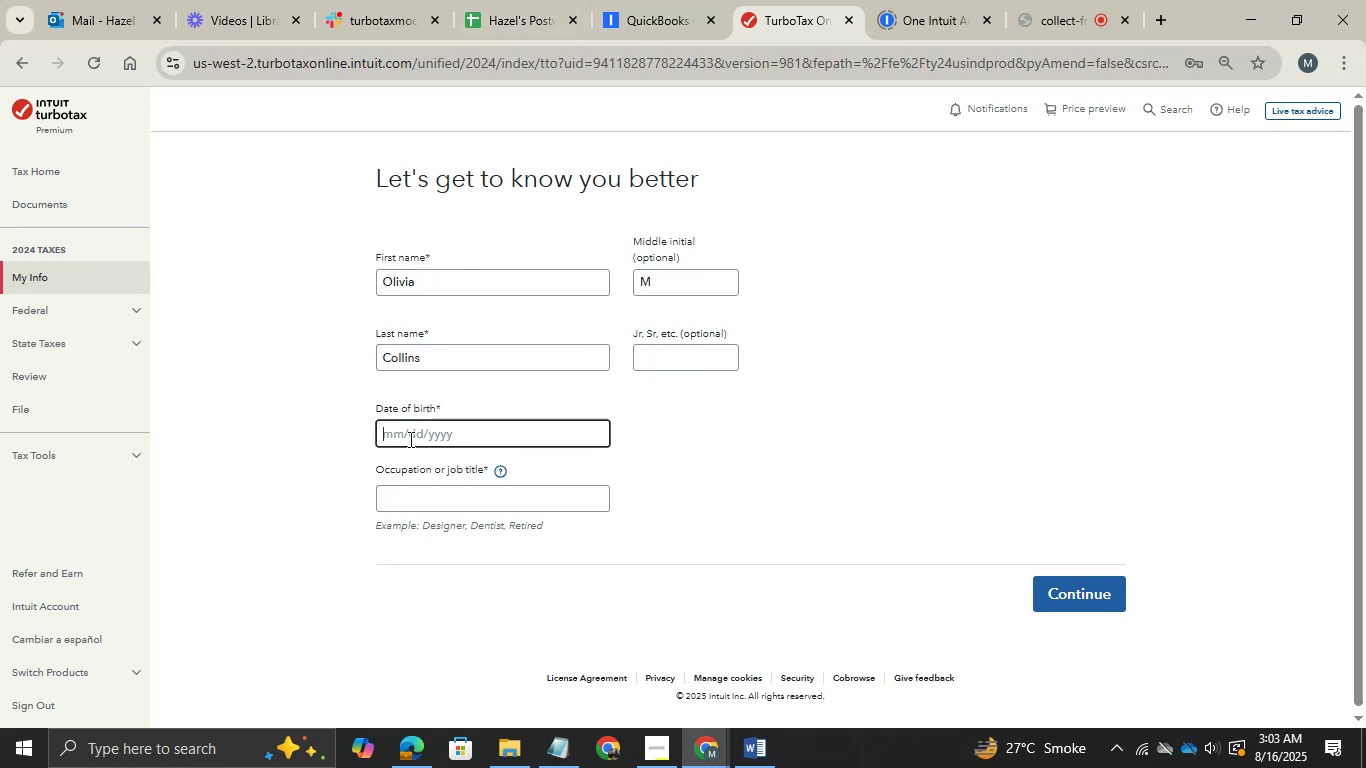 
type(12/31/19999)
 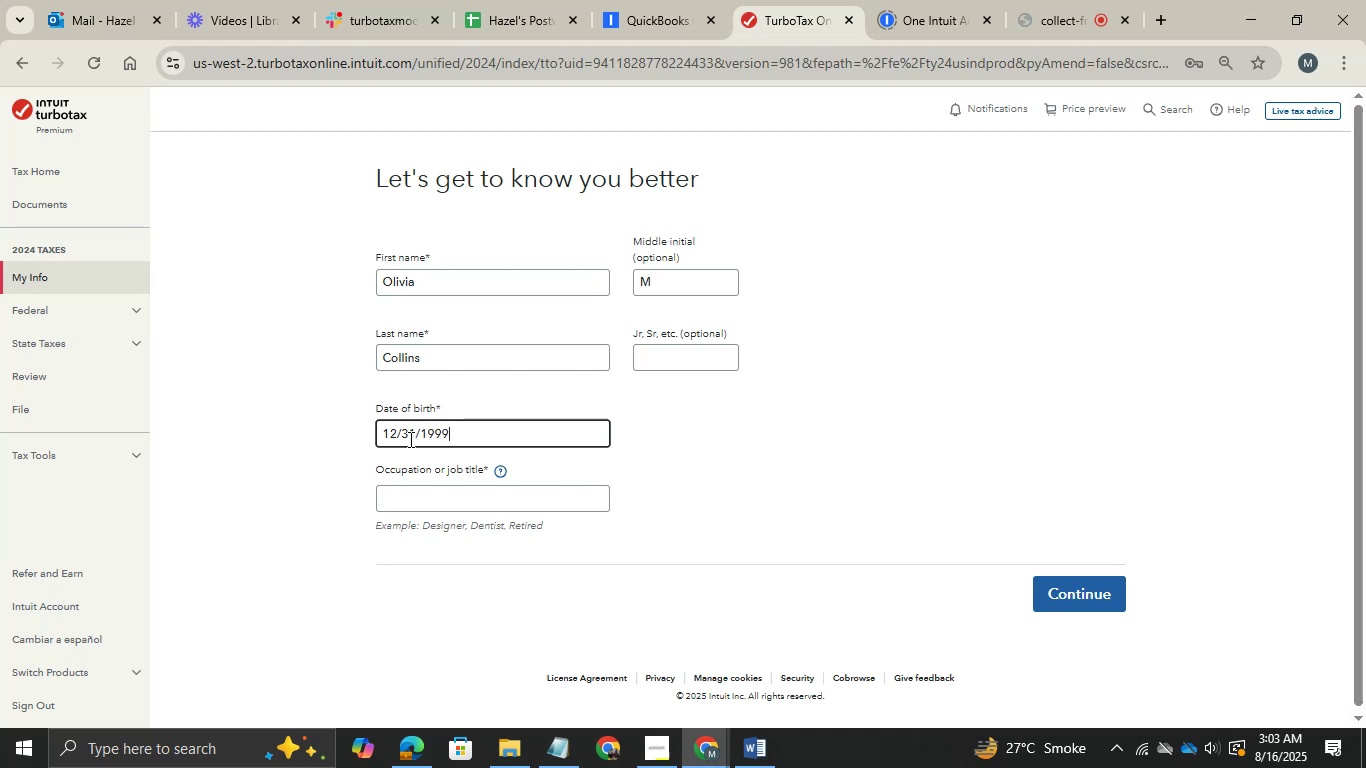 
key(Alt+AltLeft)
 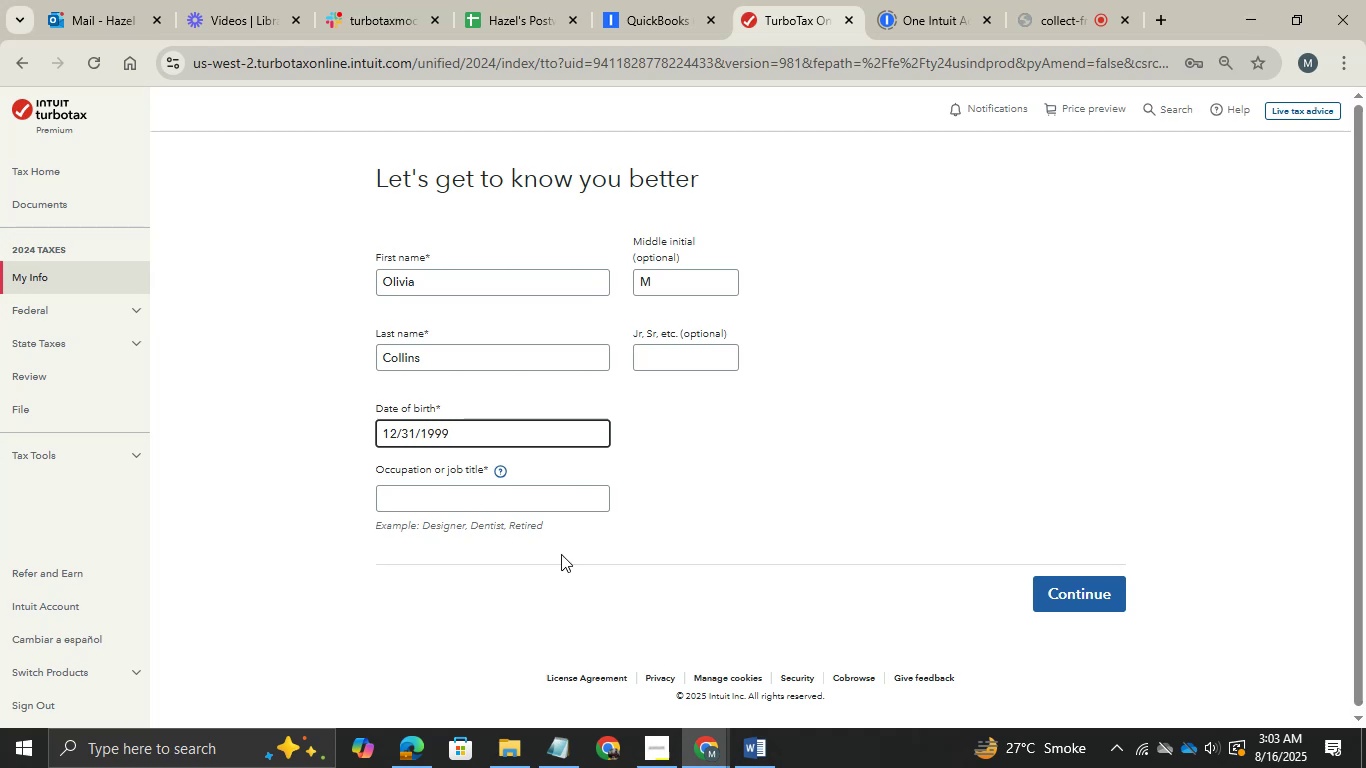 
key(Alt+Tab)
 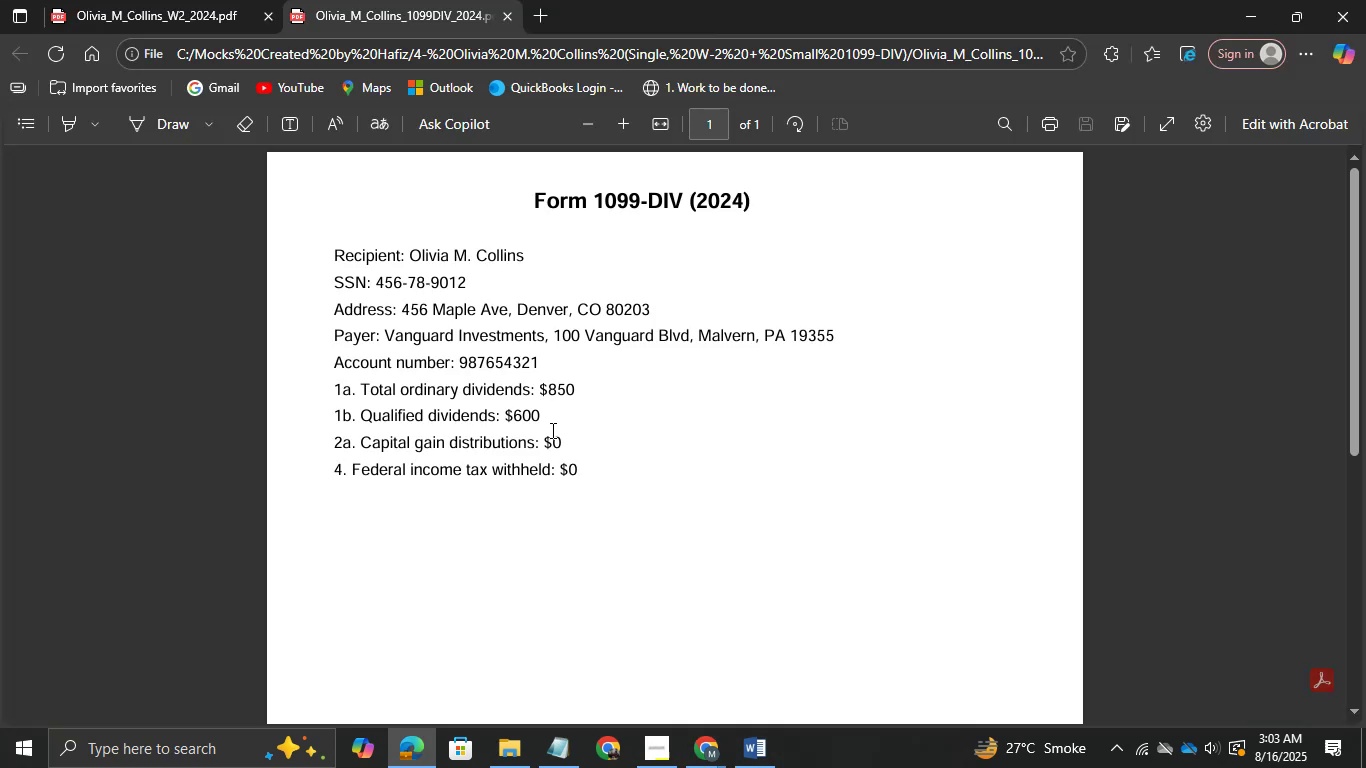 
left_click([189, 3])
 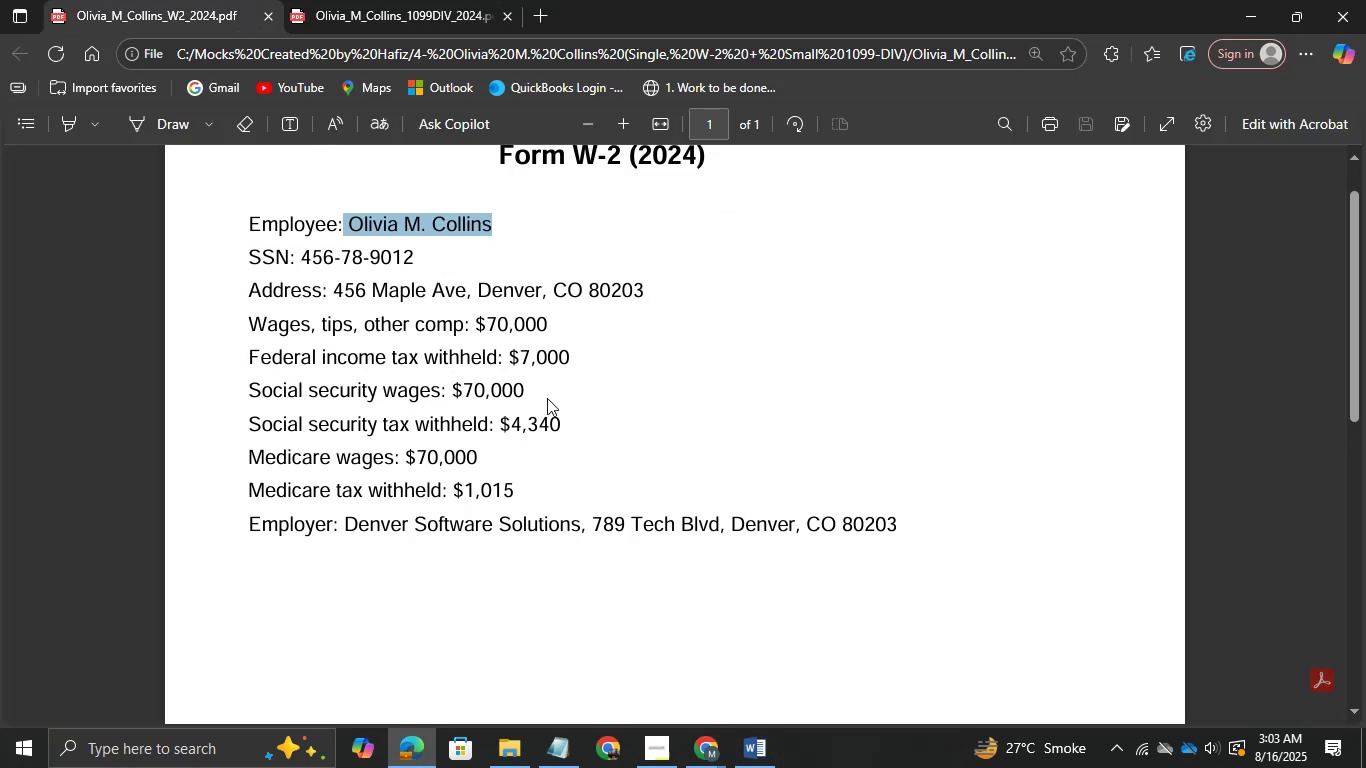 
hold_key(key=AltLeft, duration=0.54)
 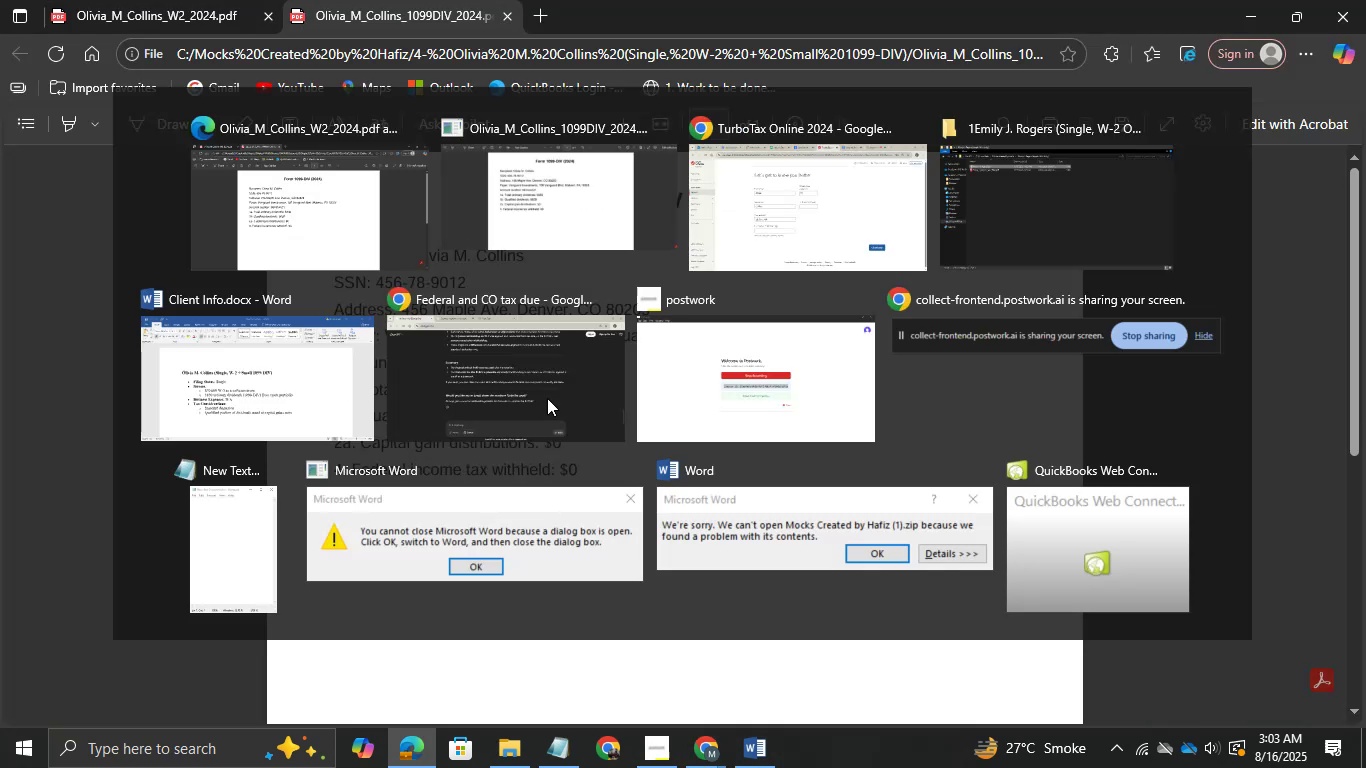 
hold_key(key=Tab, duration=0.46)
 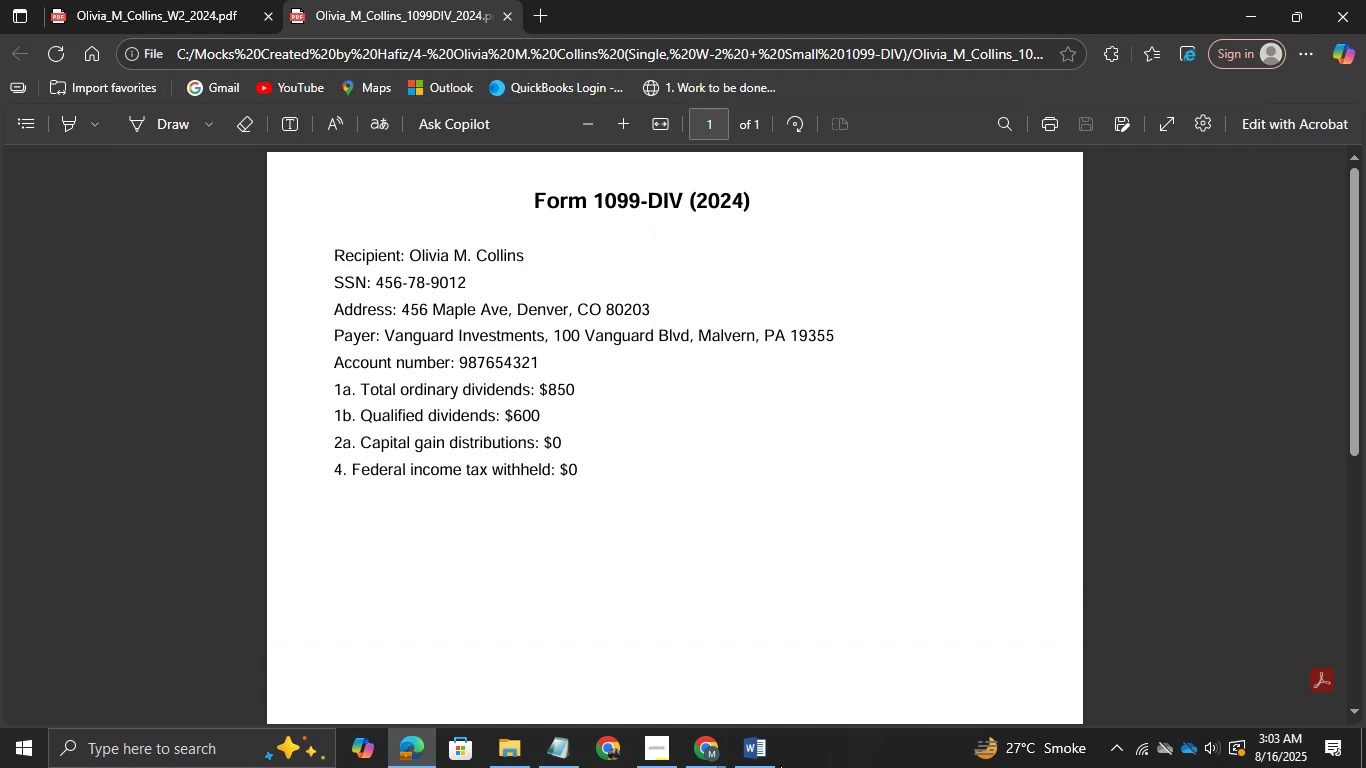 
left_click([775, 757])
 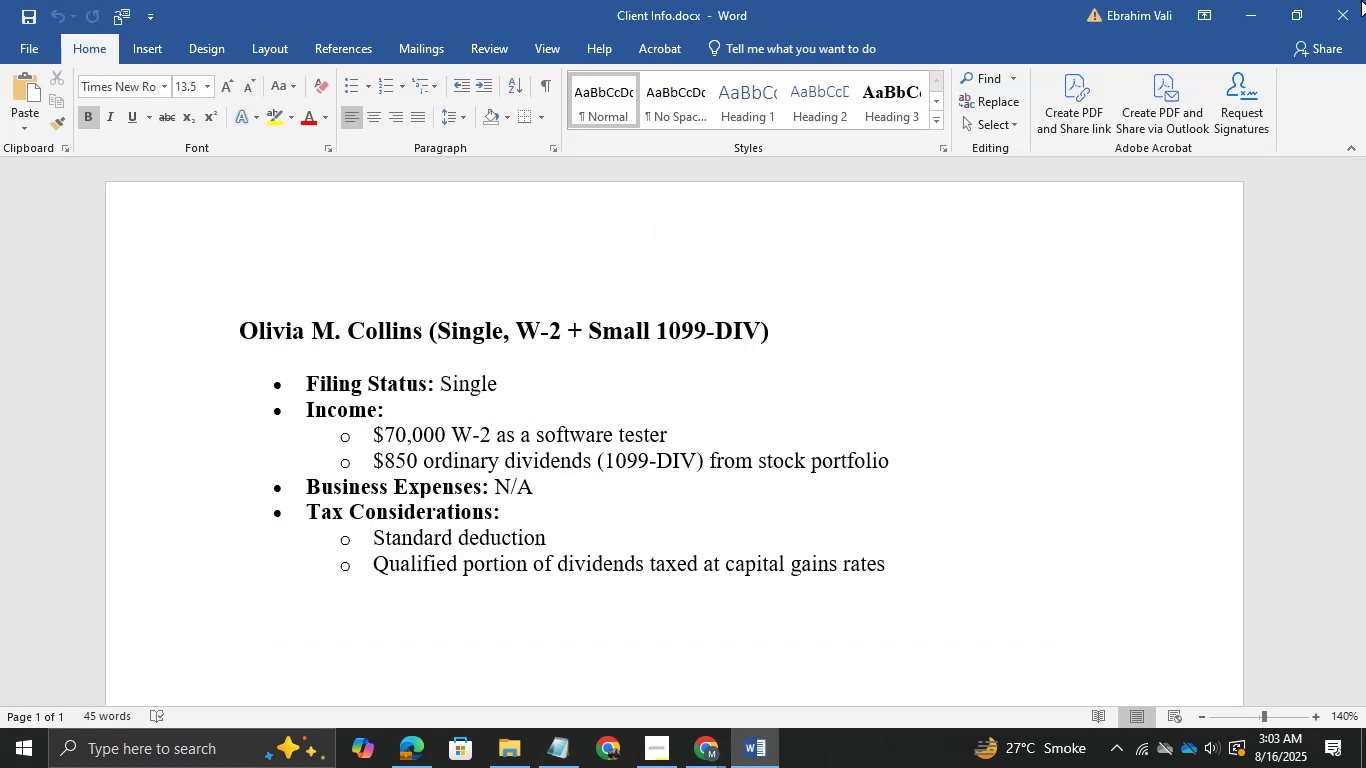 
left_click([1248, 0])
 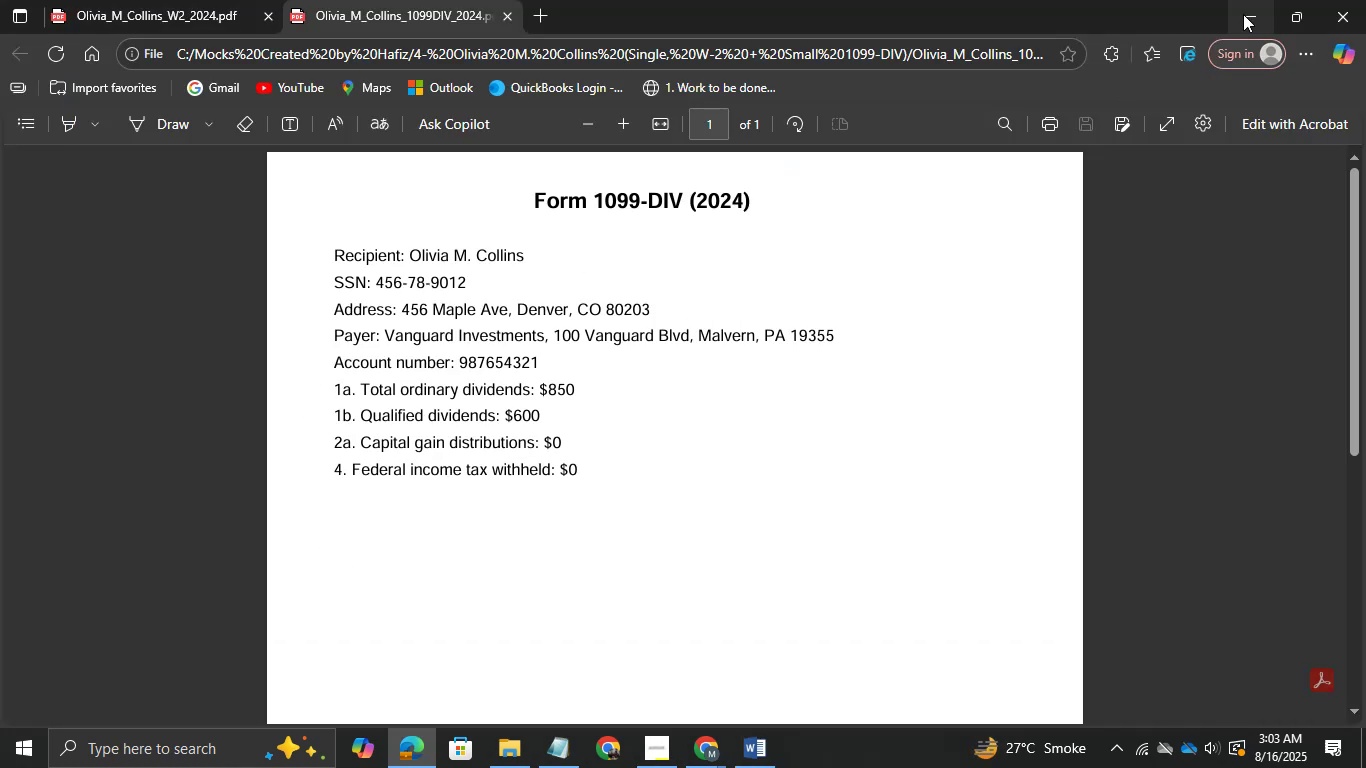 
left_click([1243, 13])
 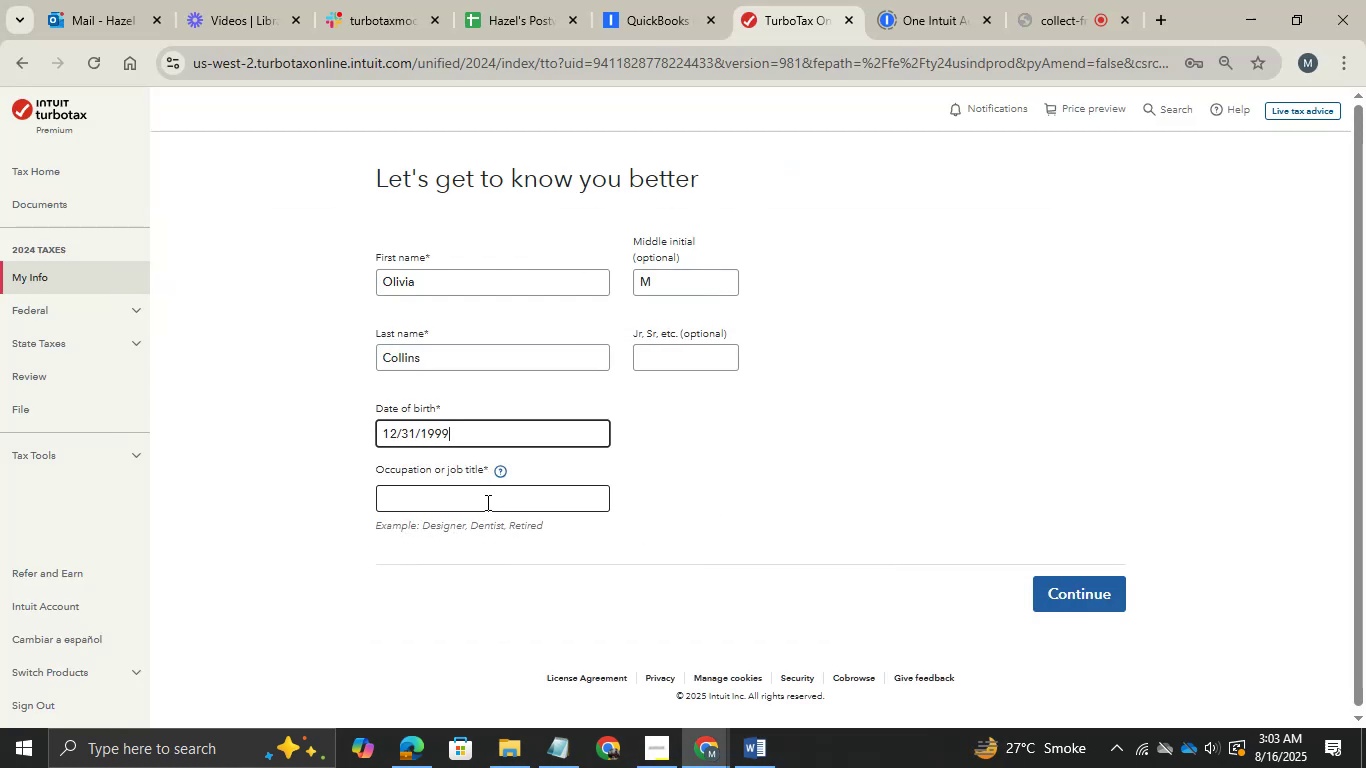 
left_click([486, 502])
 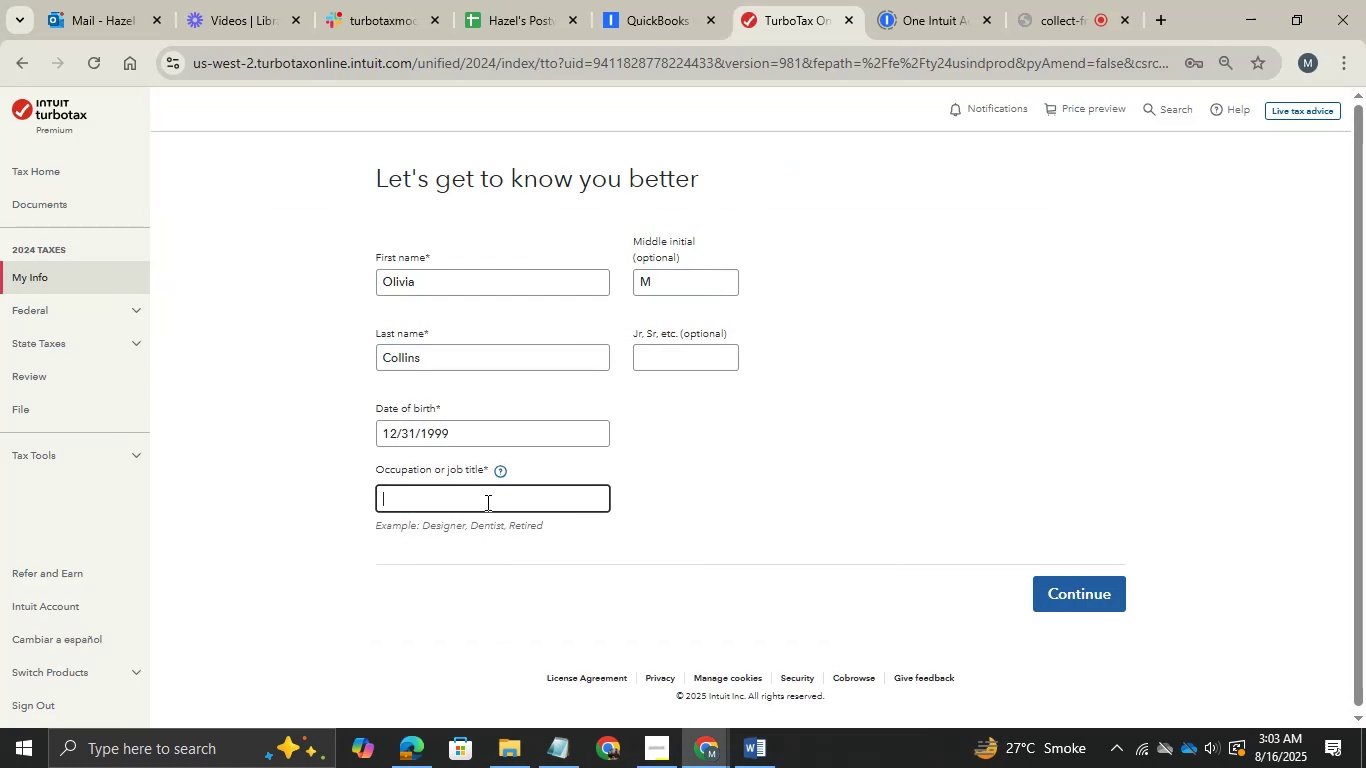 
type(software t)
 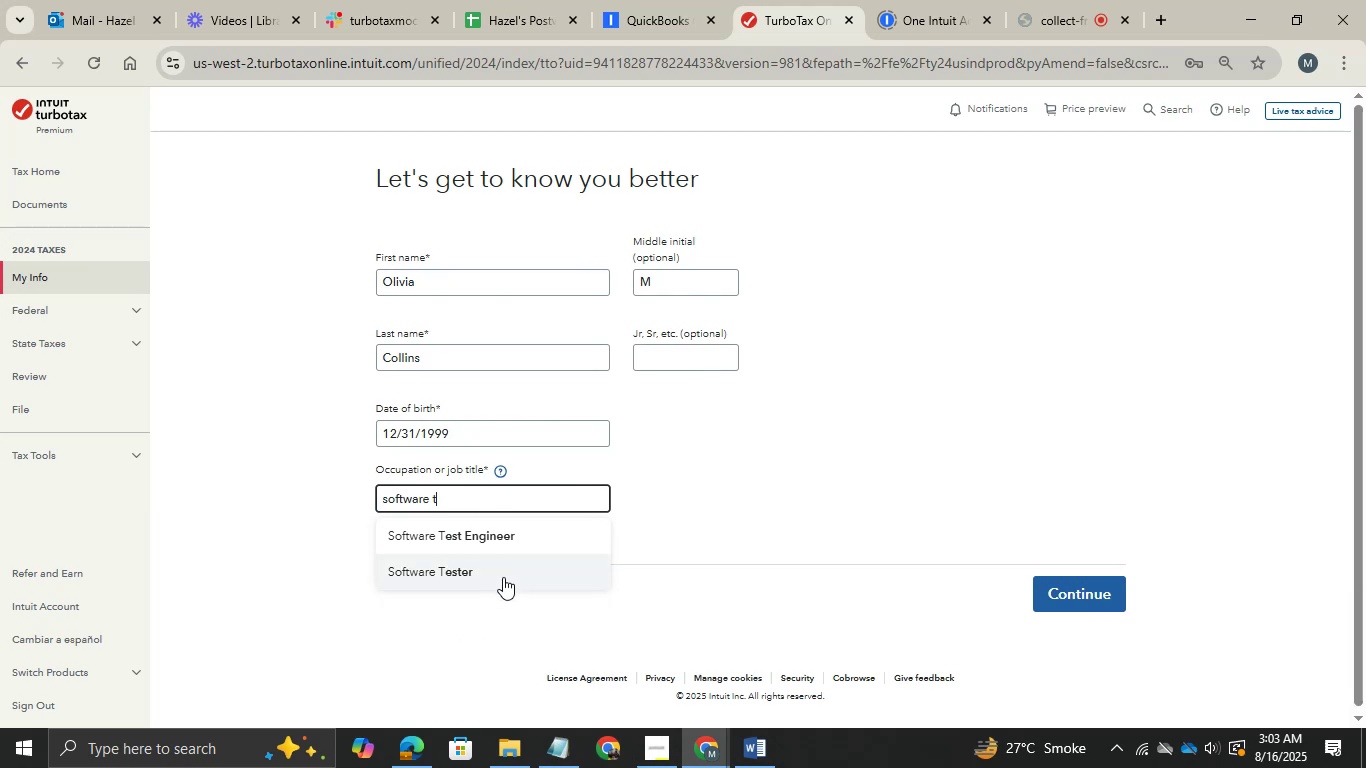 
left_click([503, 577])
 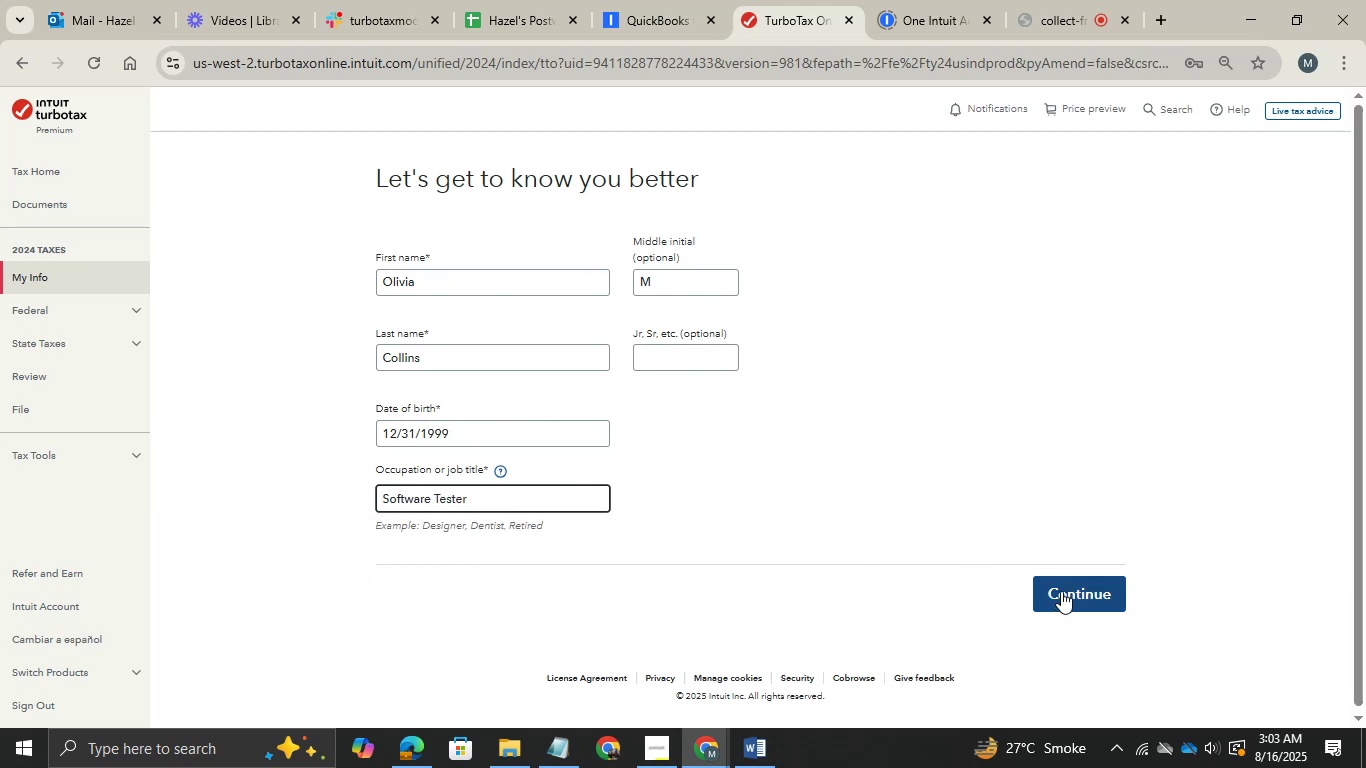 
left_click([1063, 591])
 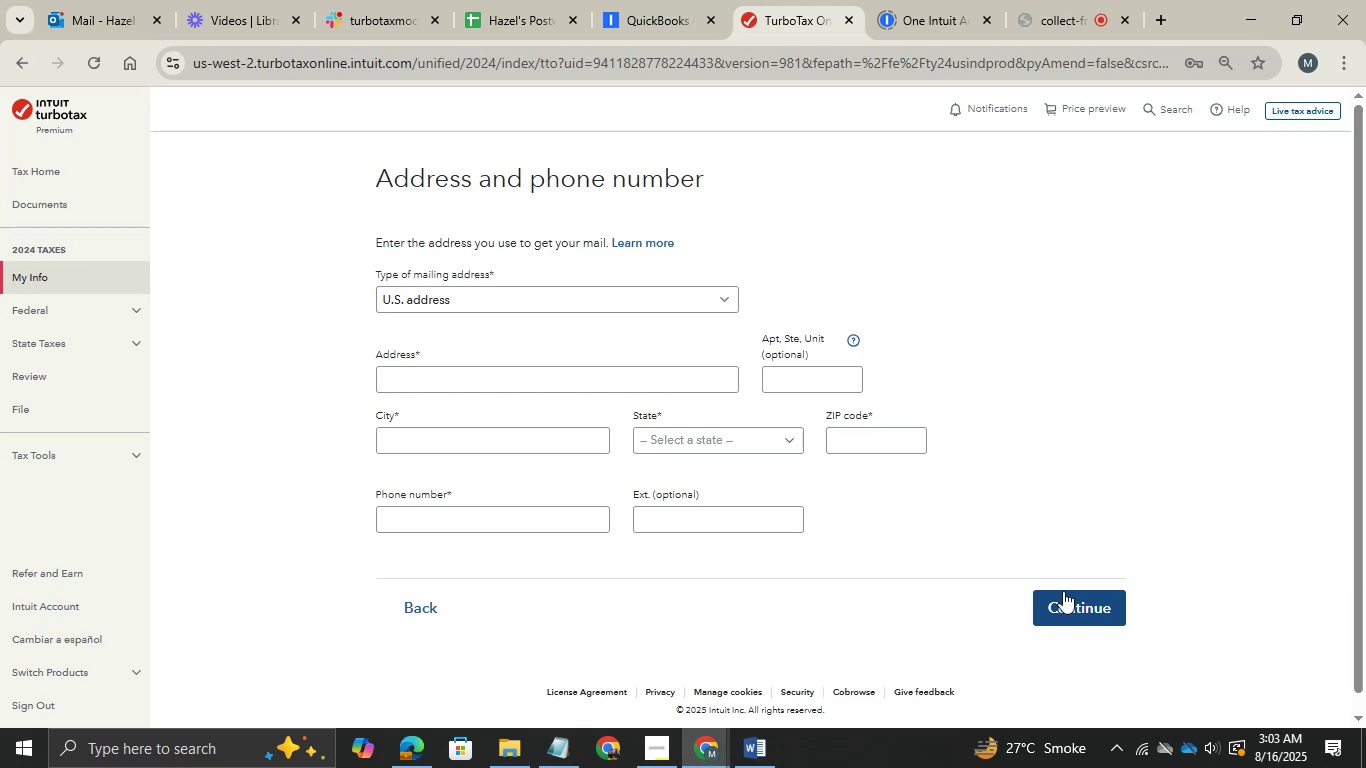 
hold_key(key=AltLeft, duration=0.42)
 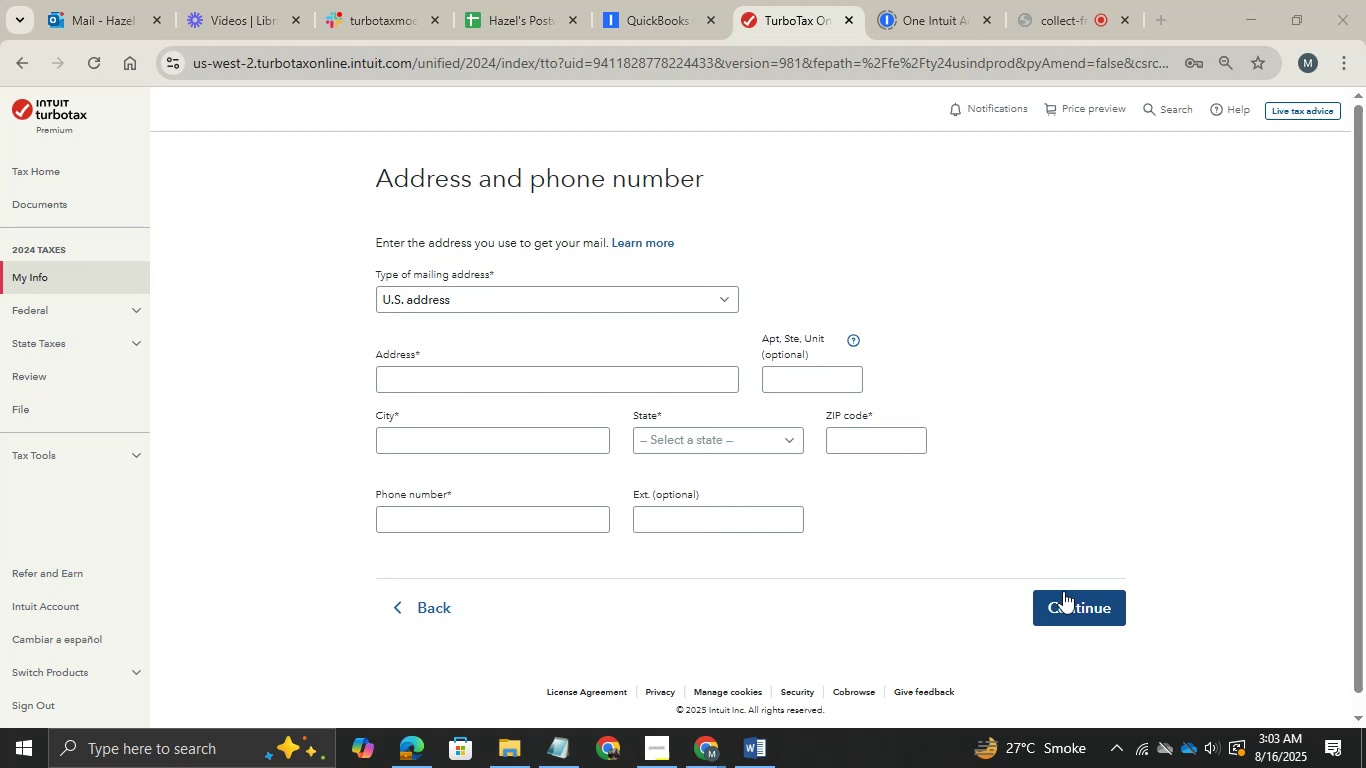 
hold_key(key=Tab, duration=0.38)
 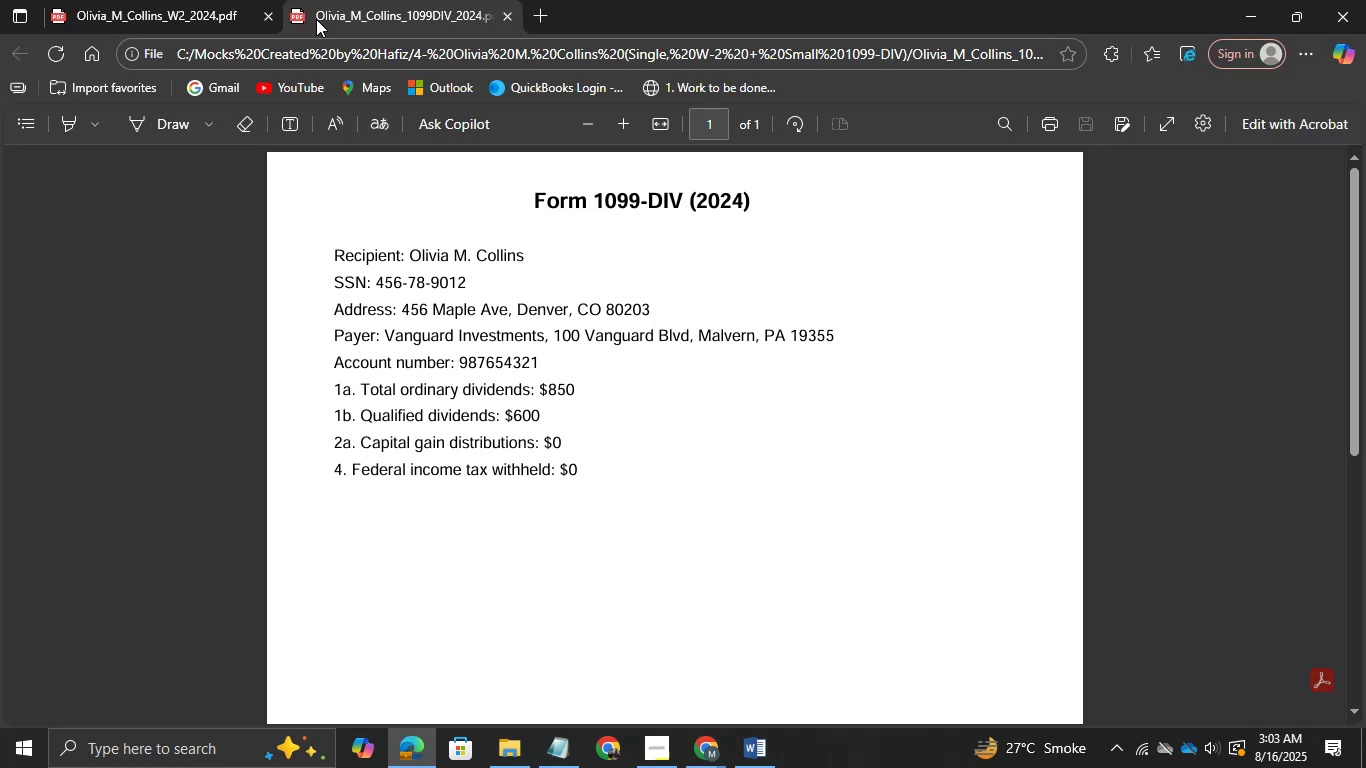 
left_click([234, 1])
 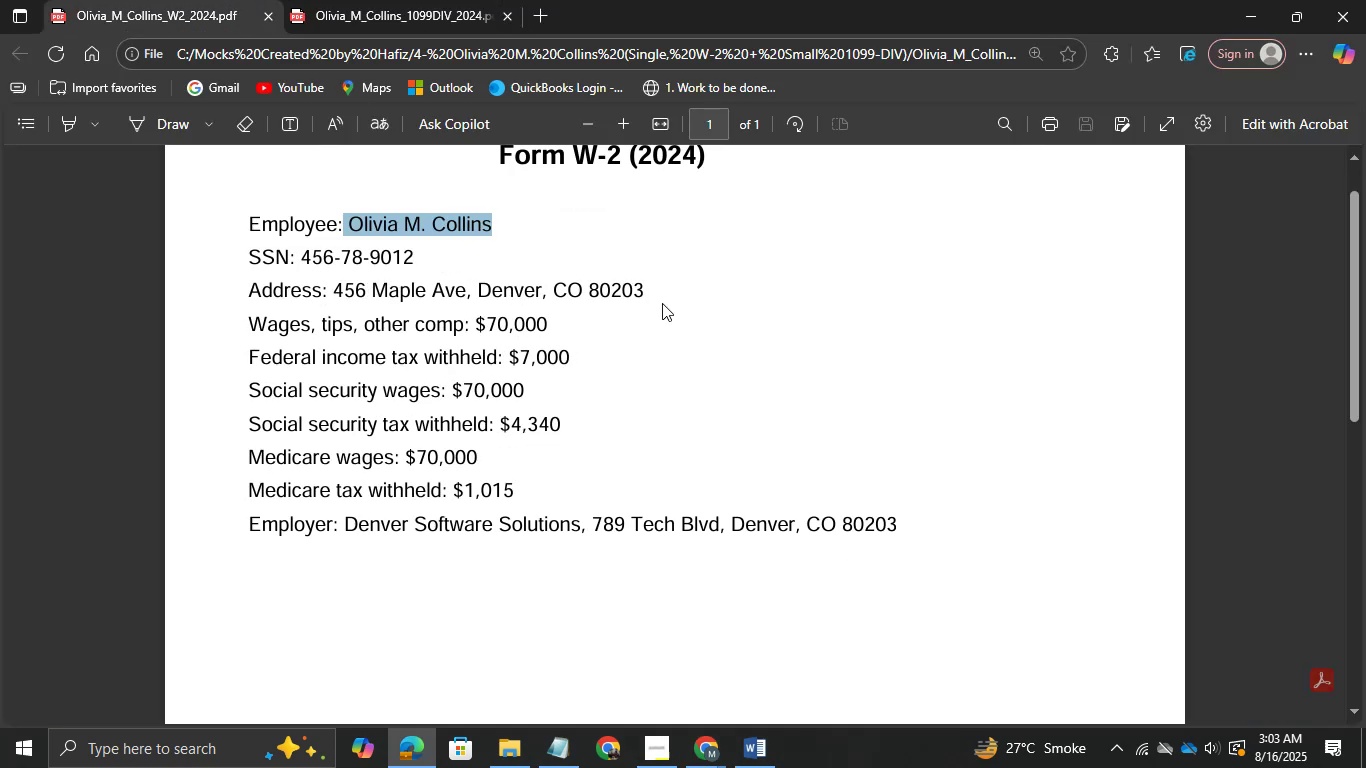 
left_click_drag(start_coordinate=[651, 289], to_coordinate=[330, 286])
 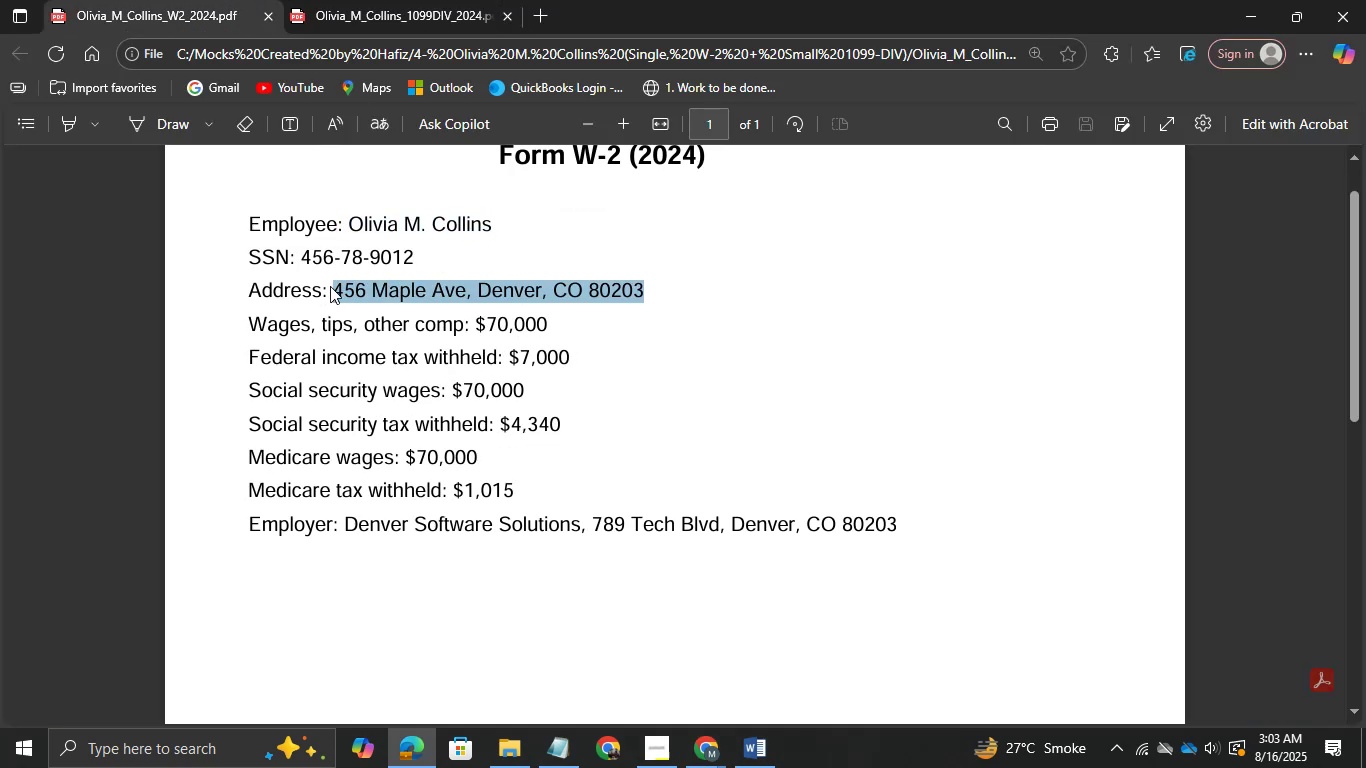 
key(Control+C)
 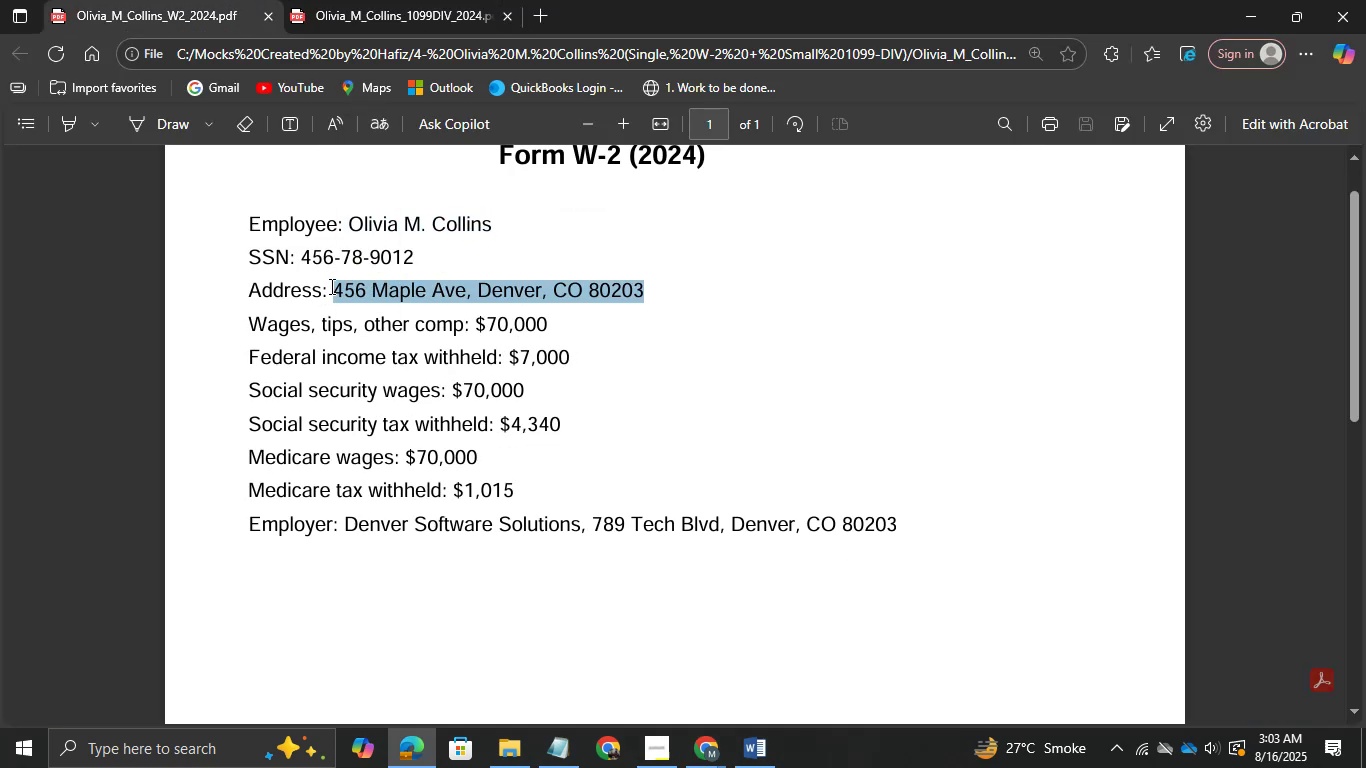 
key(Control+C)
 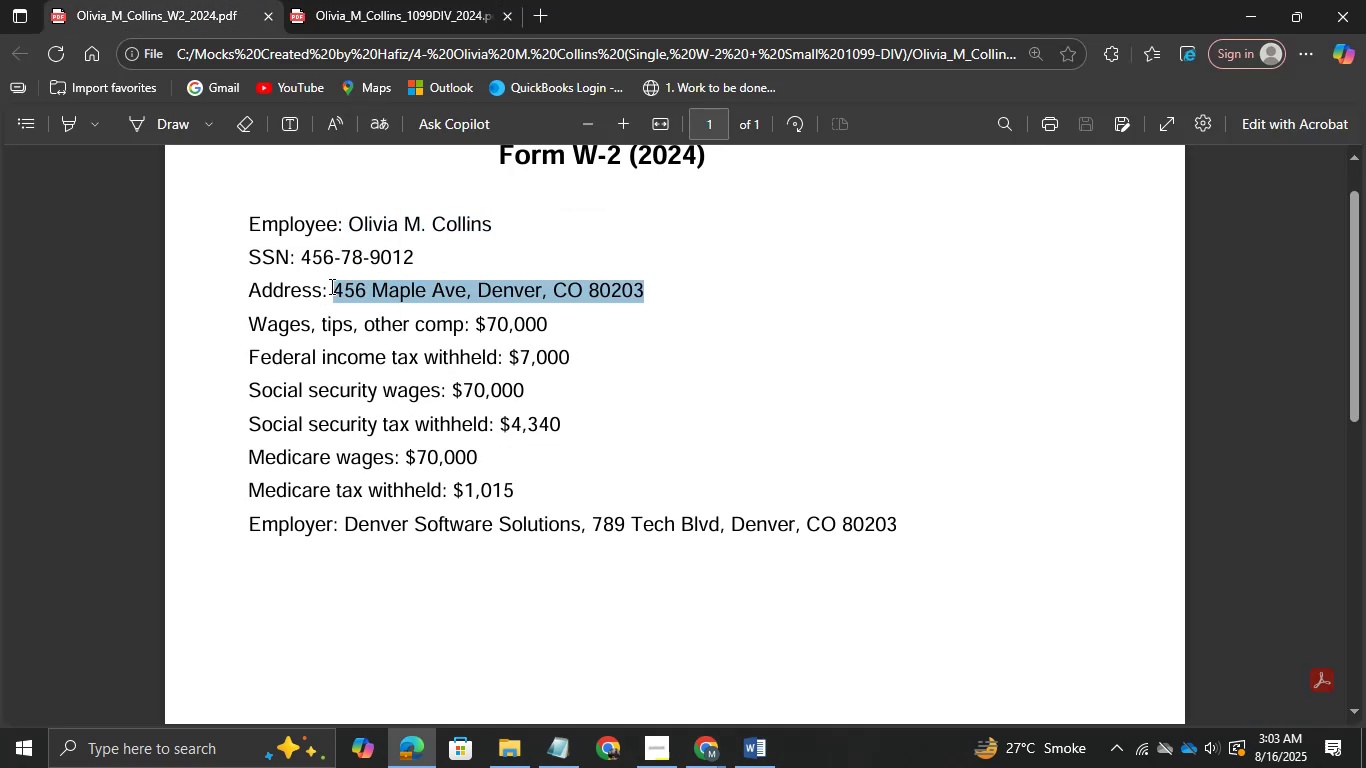 
key(Control+C)
 